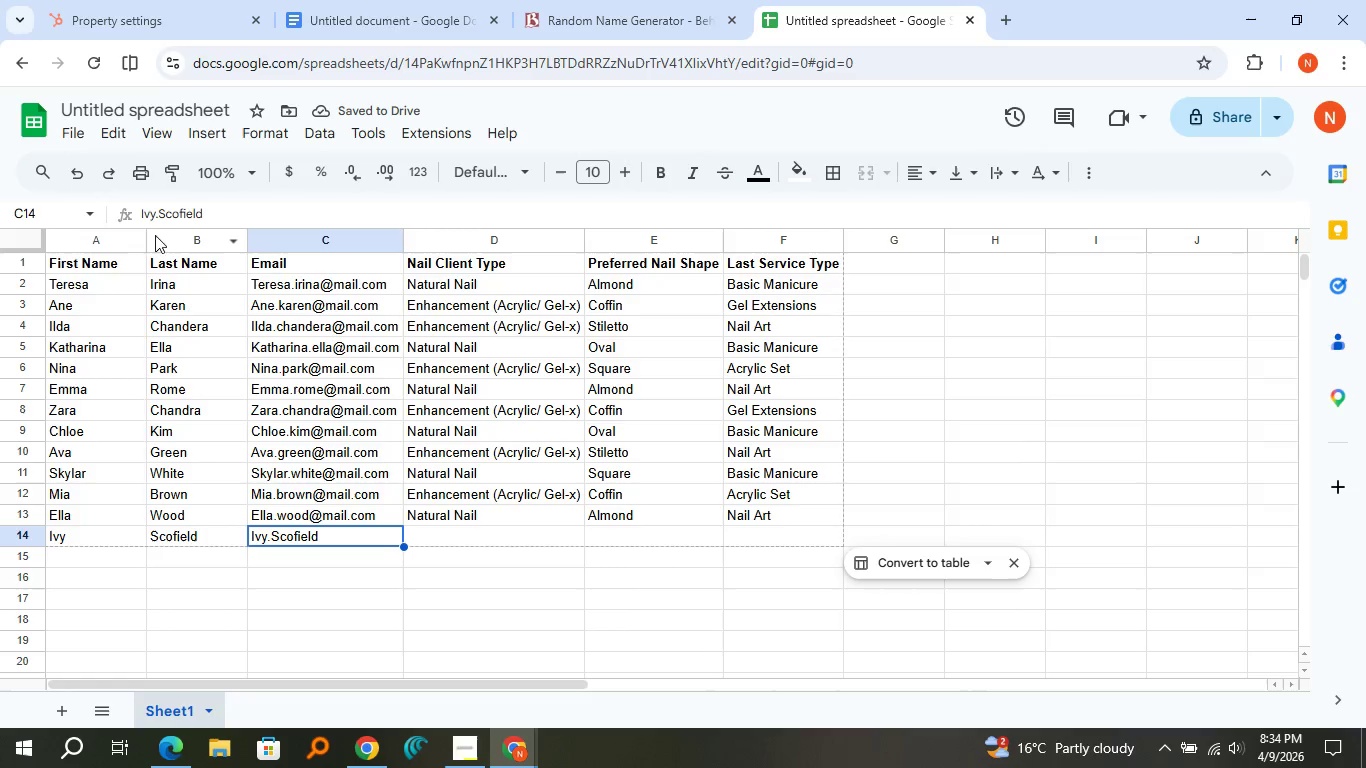 
left_click([167, 212])
 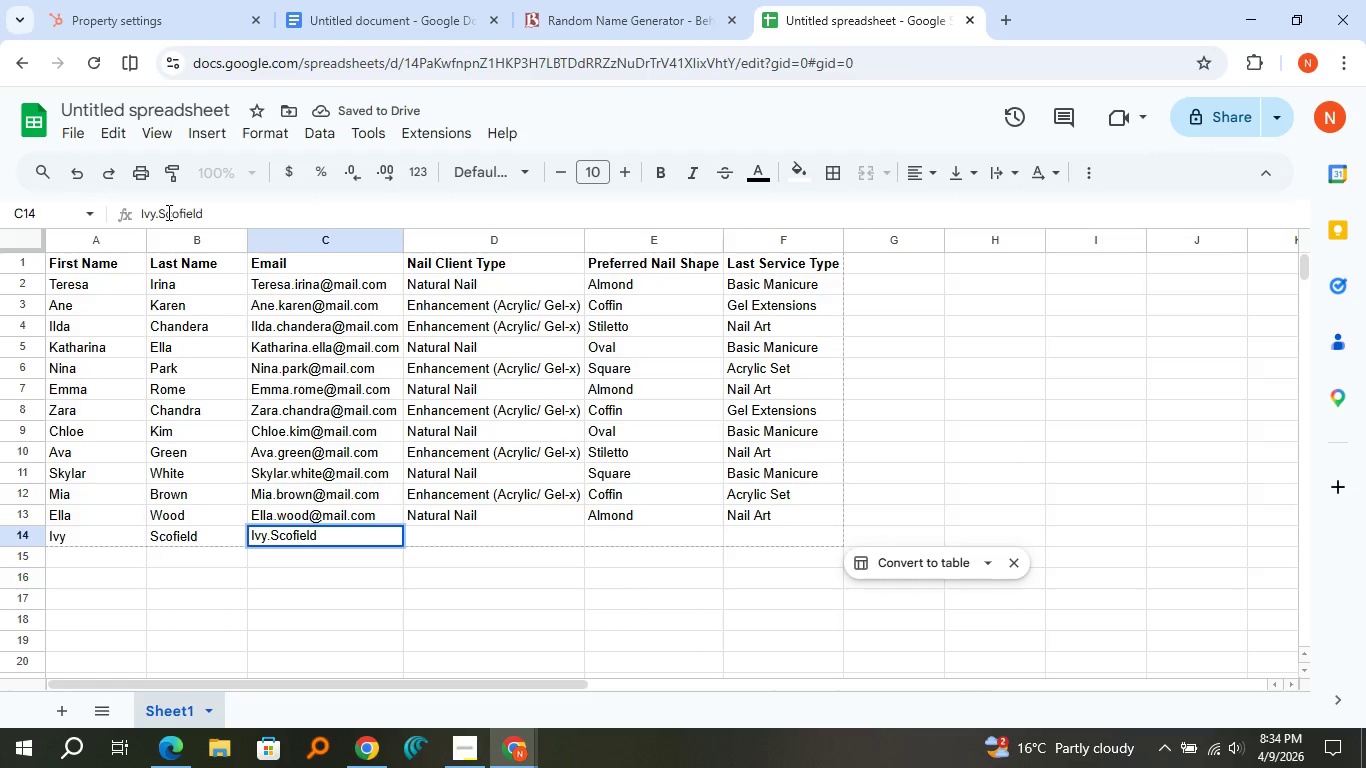 
key(Backspace)
 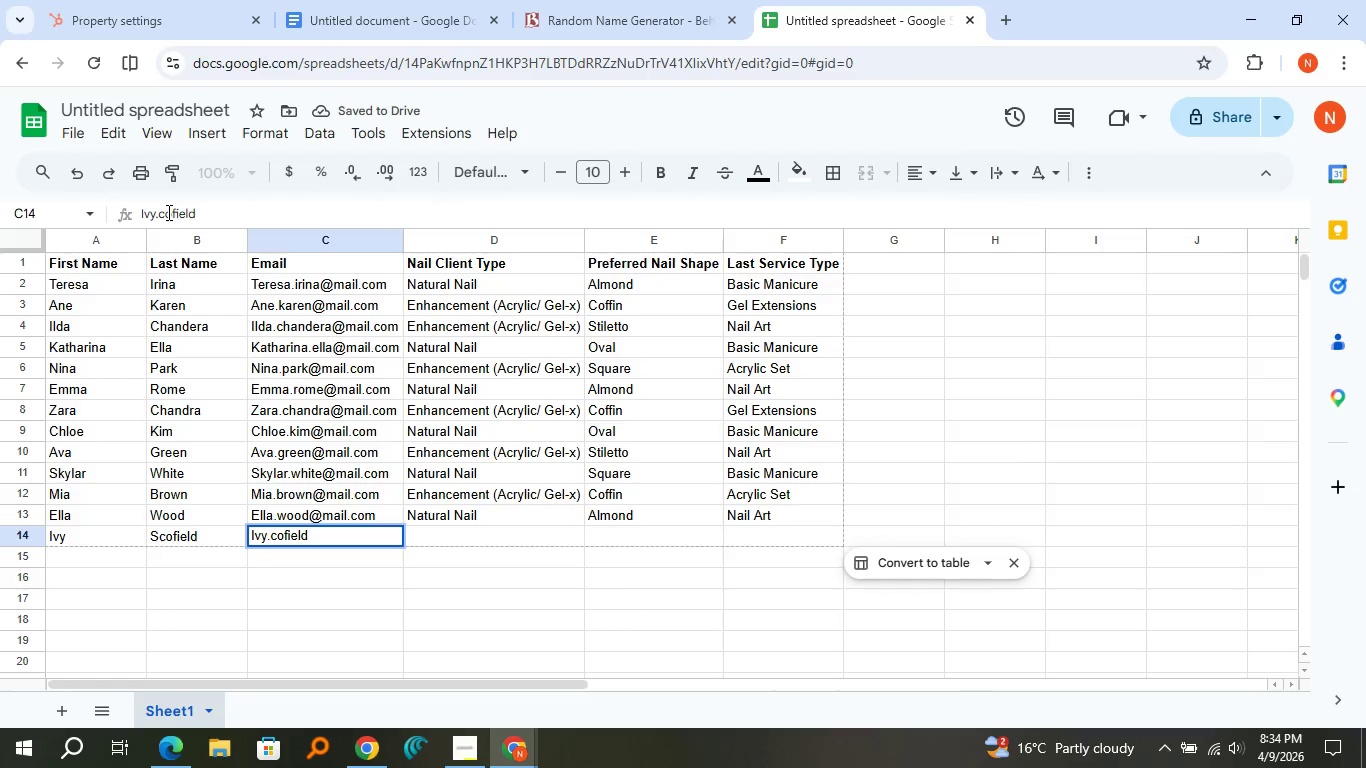 
key(Shift+ShiftLeft)
 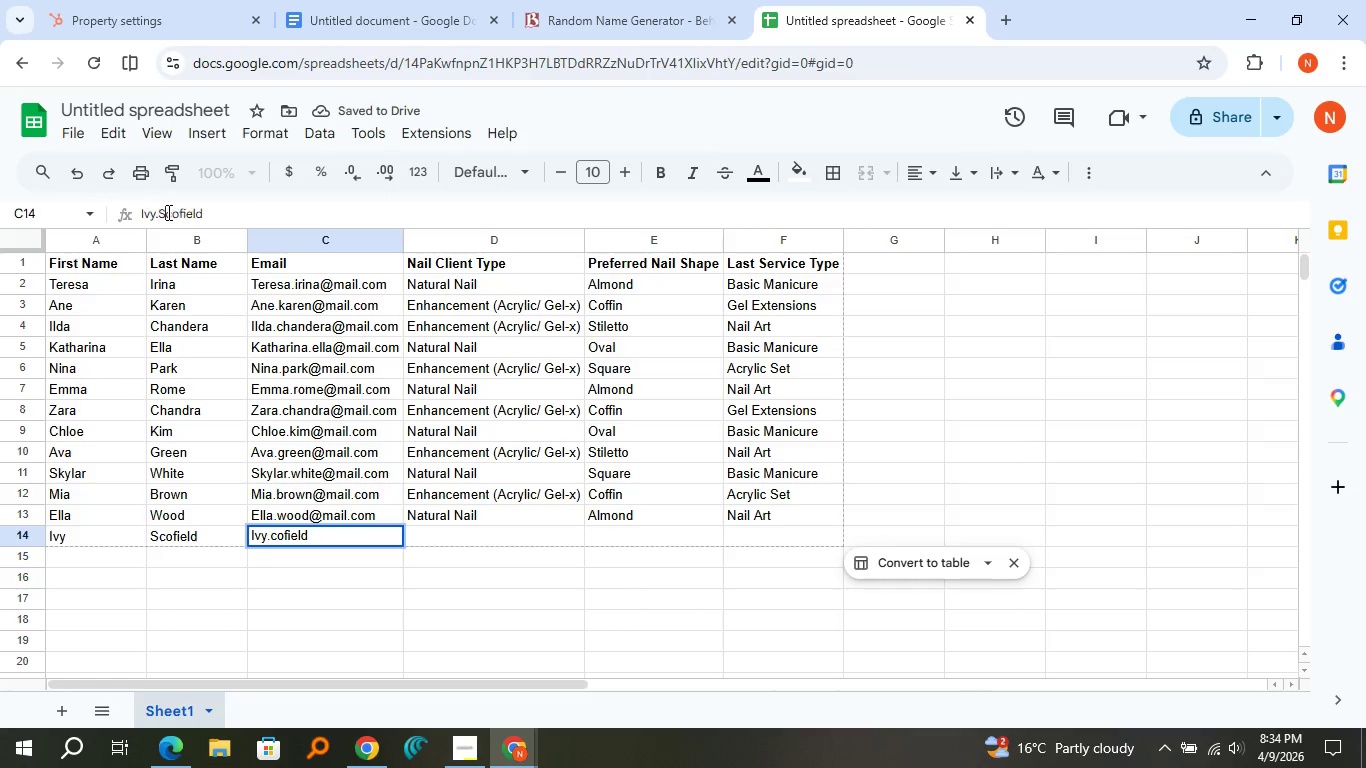 
key(Shift+S)
 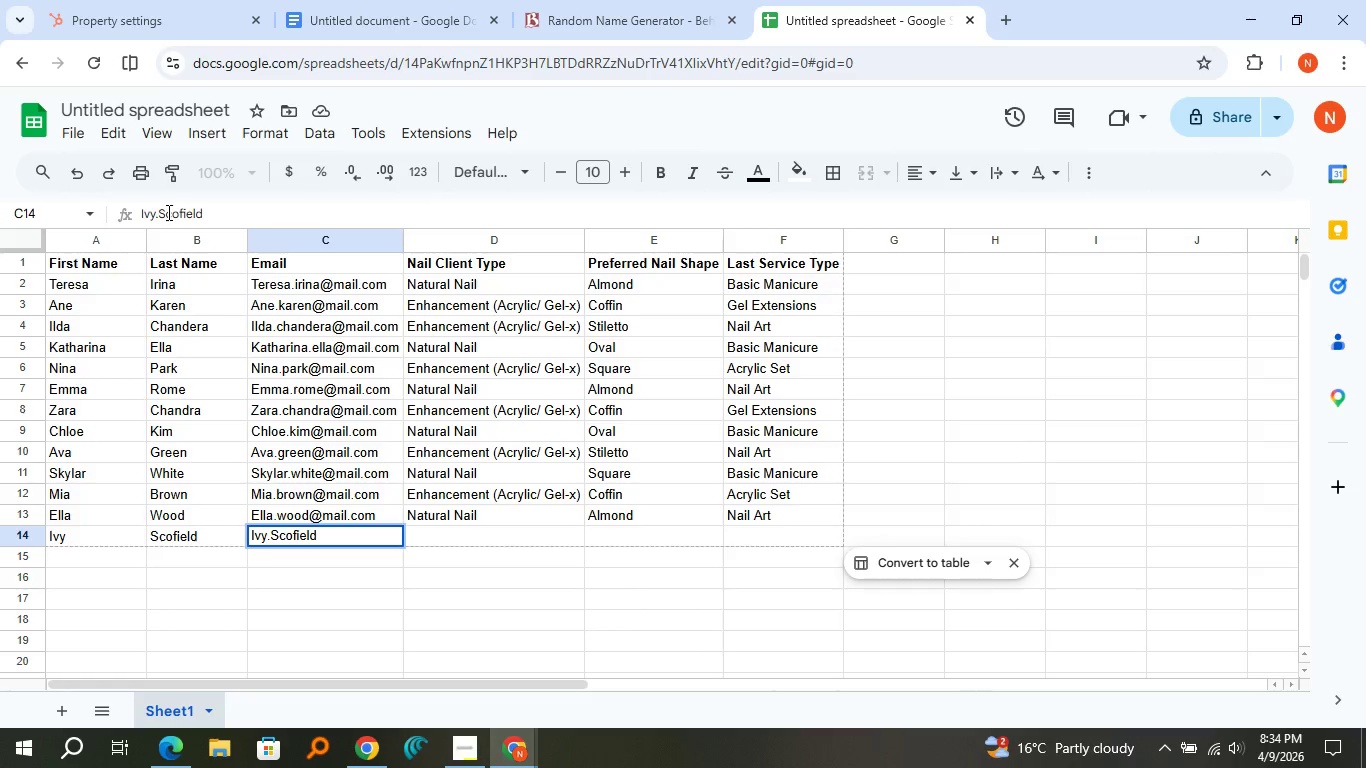 
key(Backspace)
 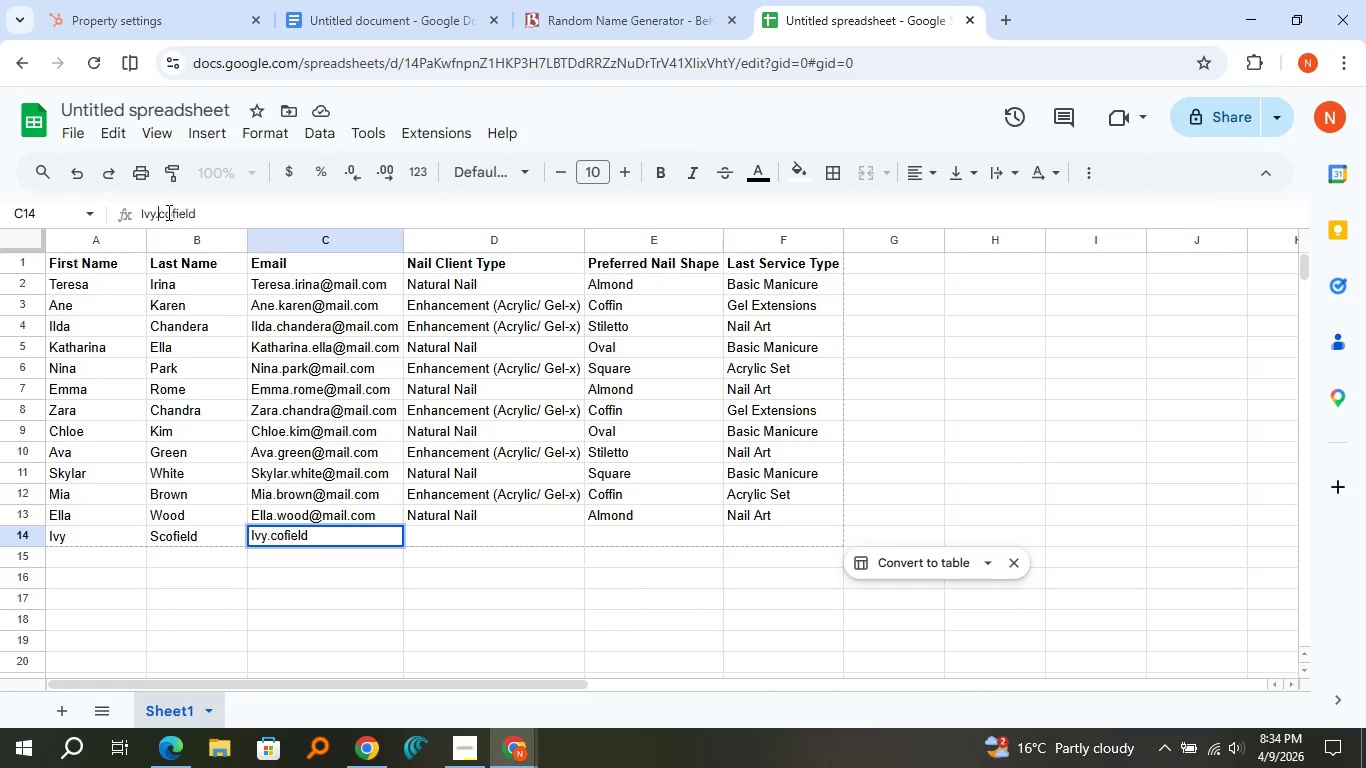 
key(S)
 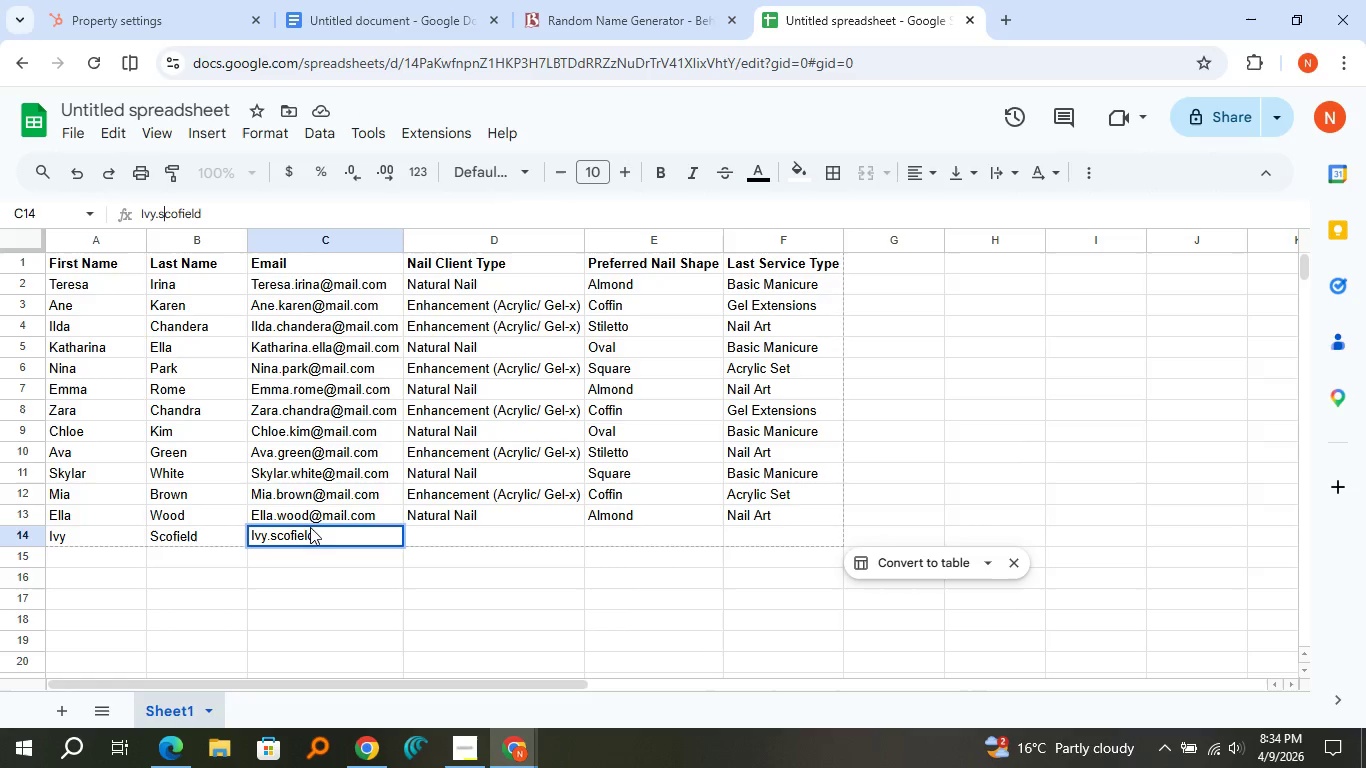 
left_click([336, 540])
 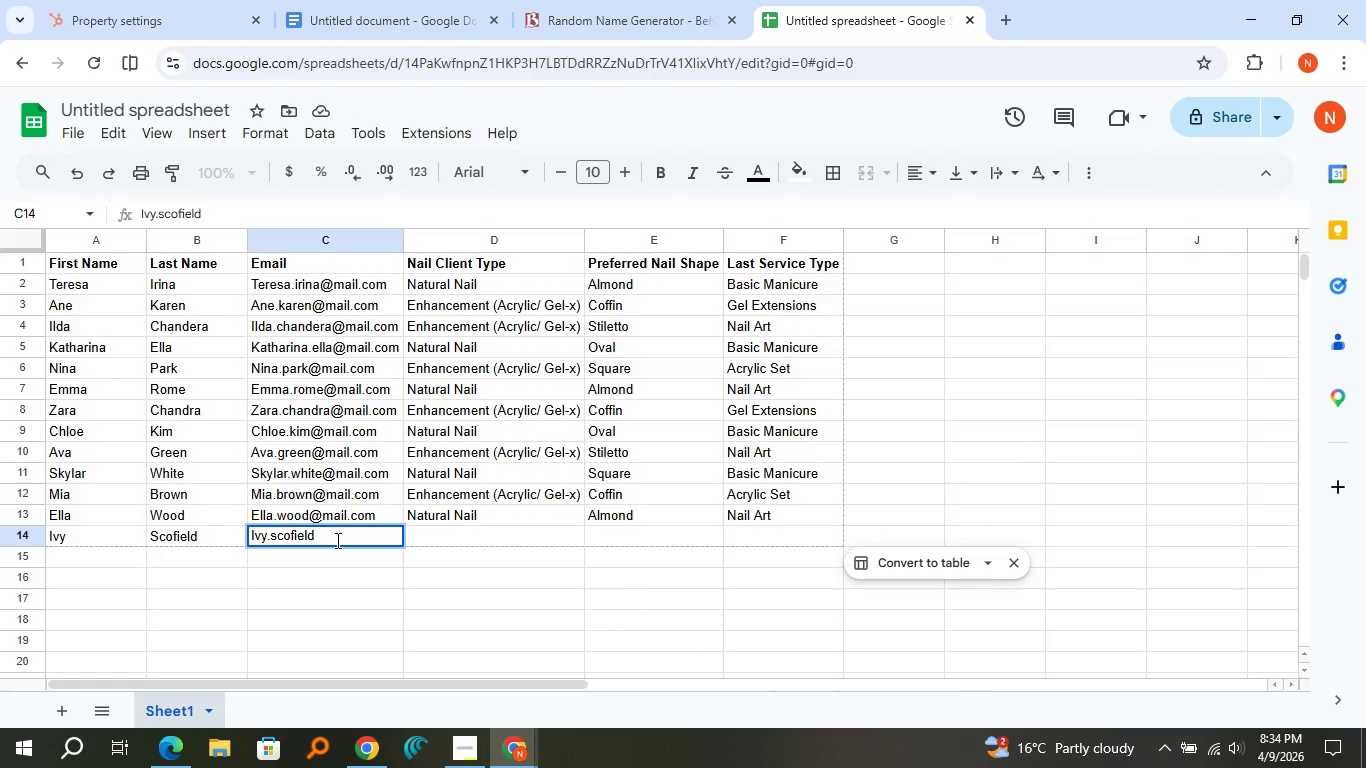 
type(@gmail.com)
 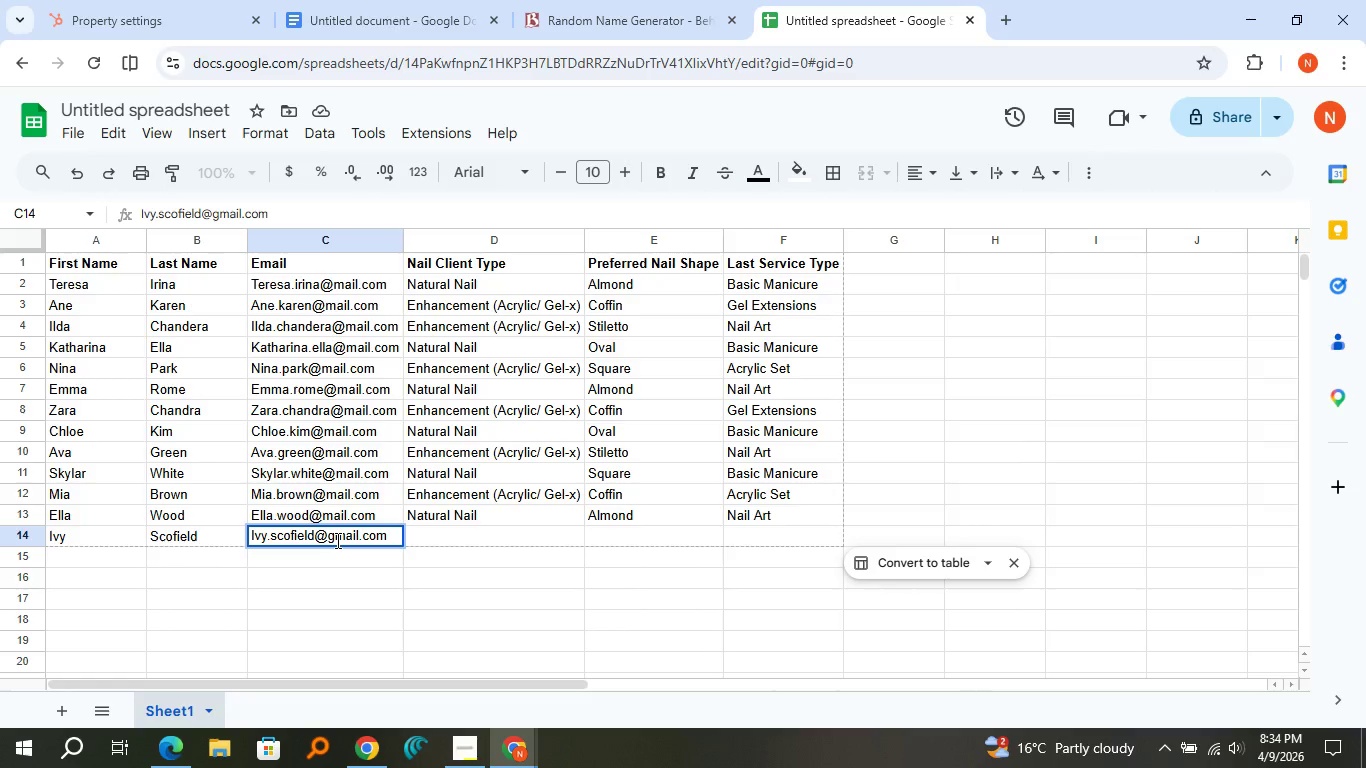 
key(ArrowRight)
 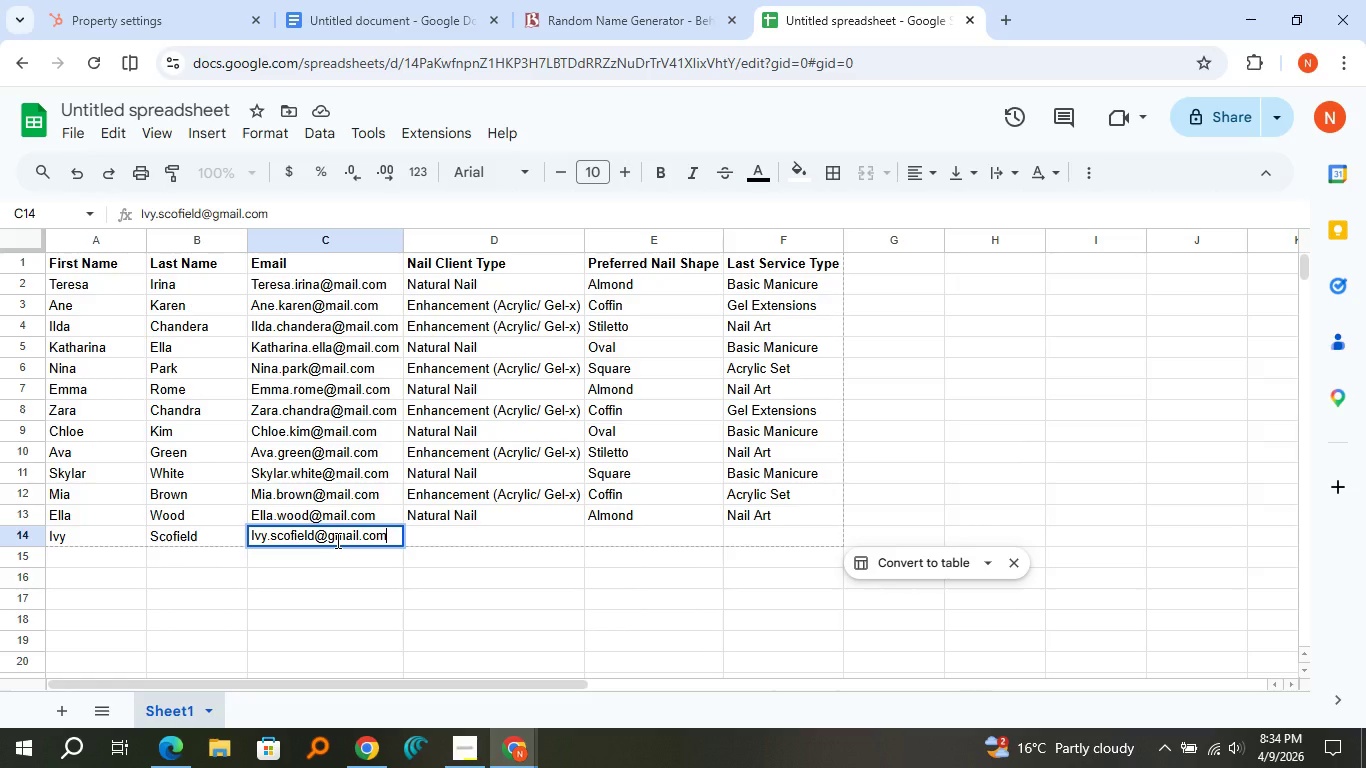 
key(Enter)
 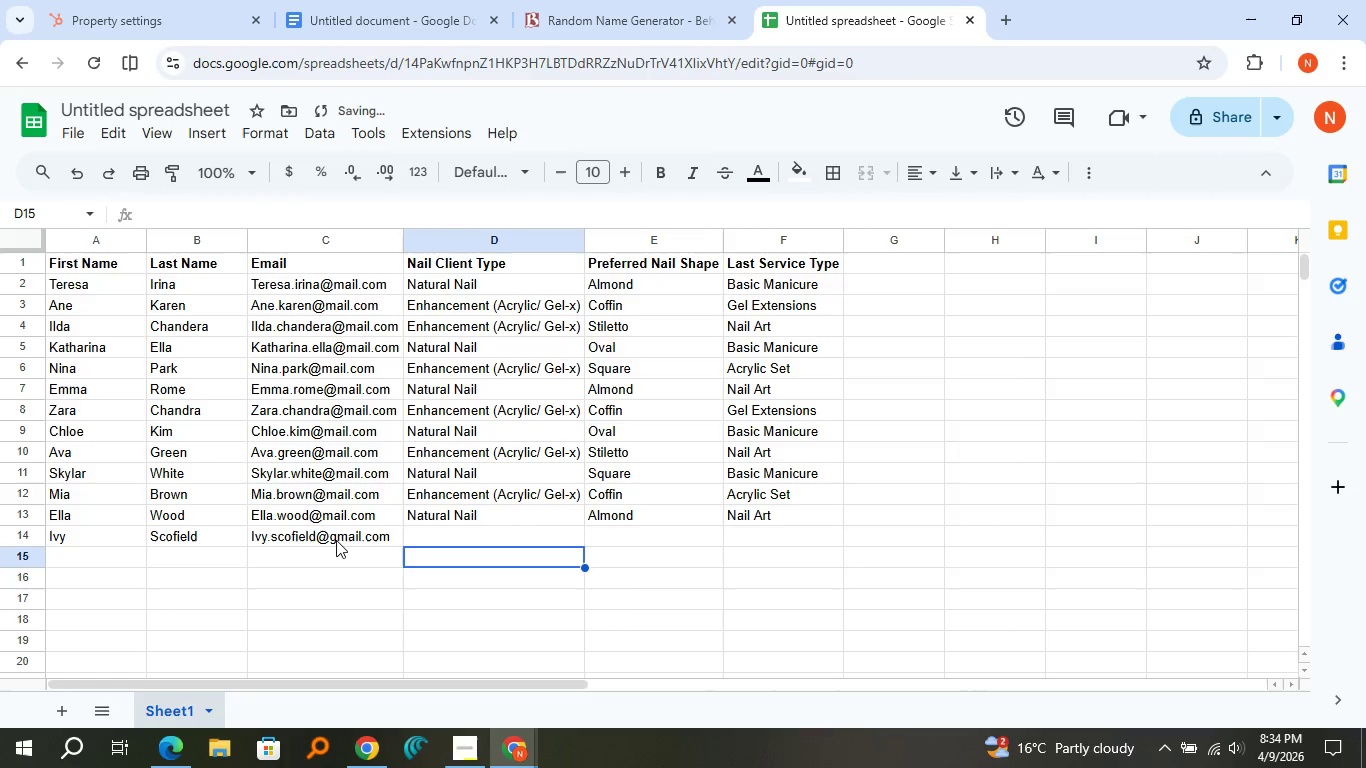 
key(ArrowRight)
 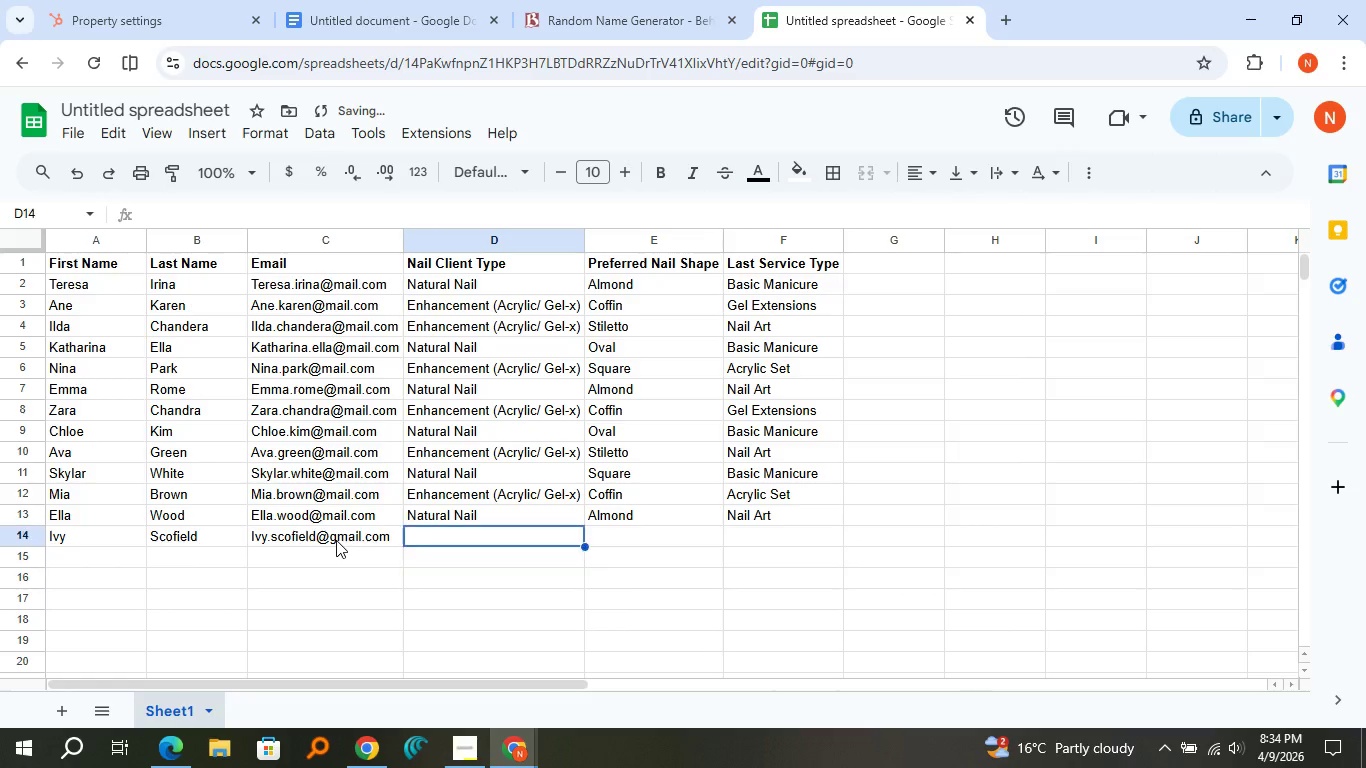 
key(ArrowUp)
 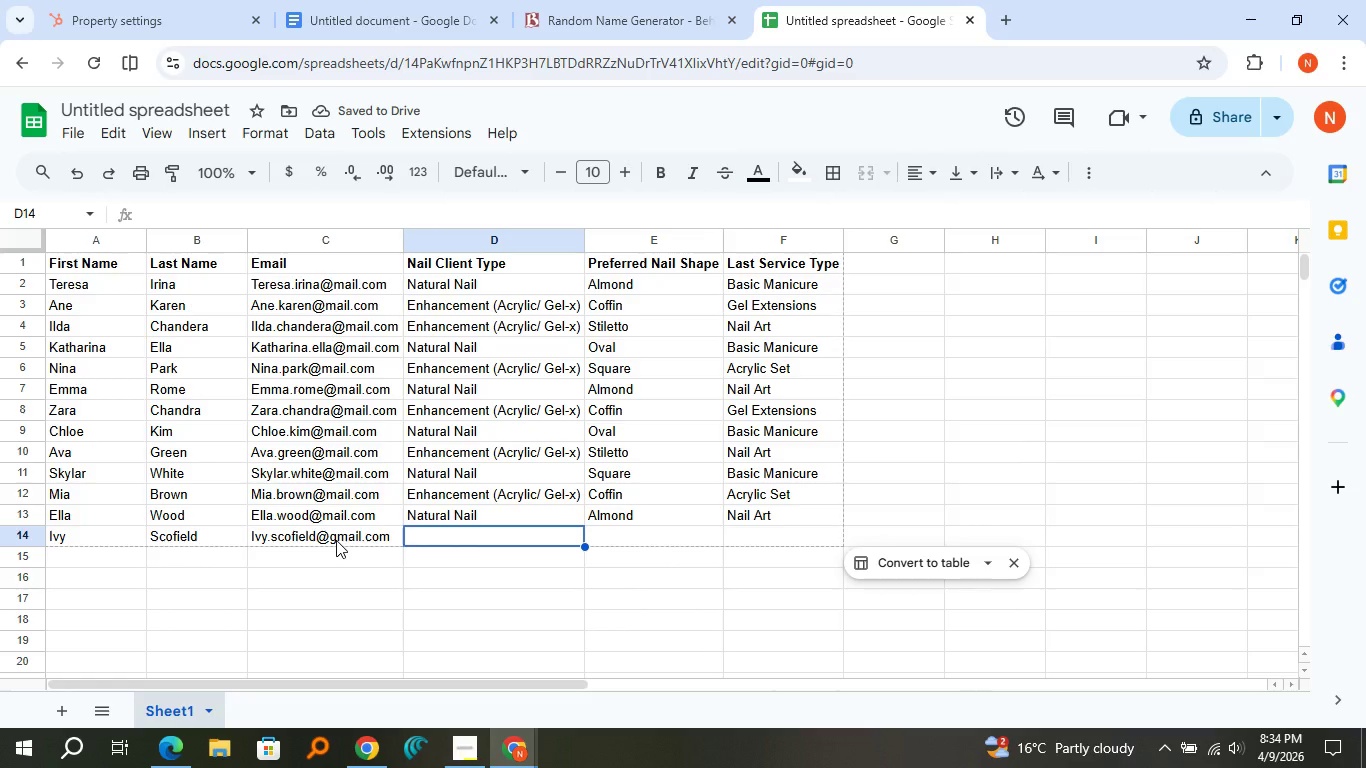 
type(En)
 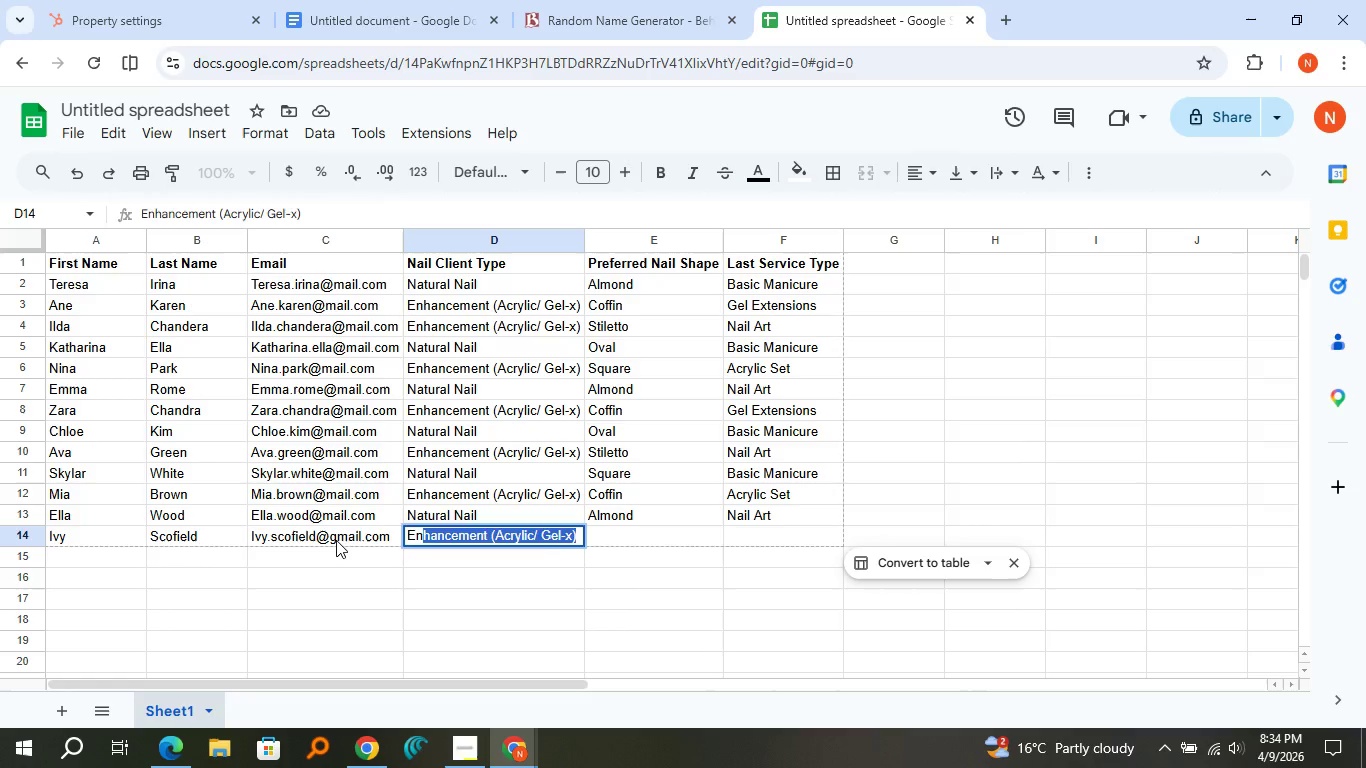 
key(ArrowRight)
 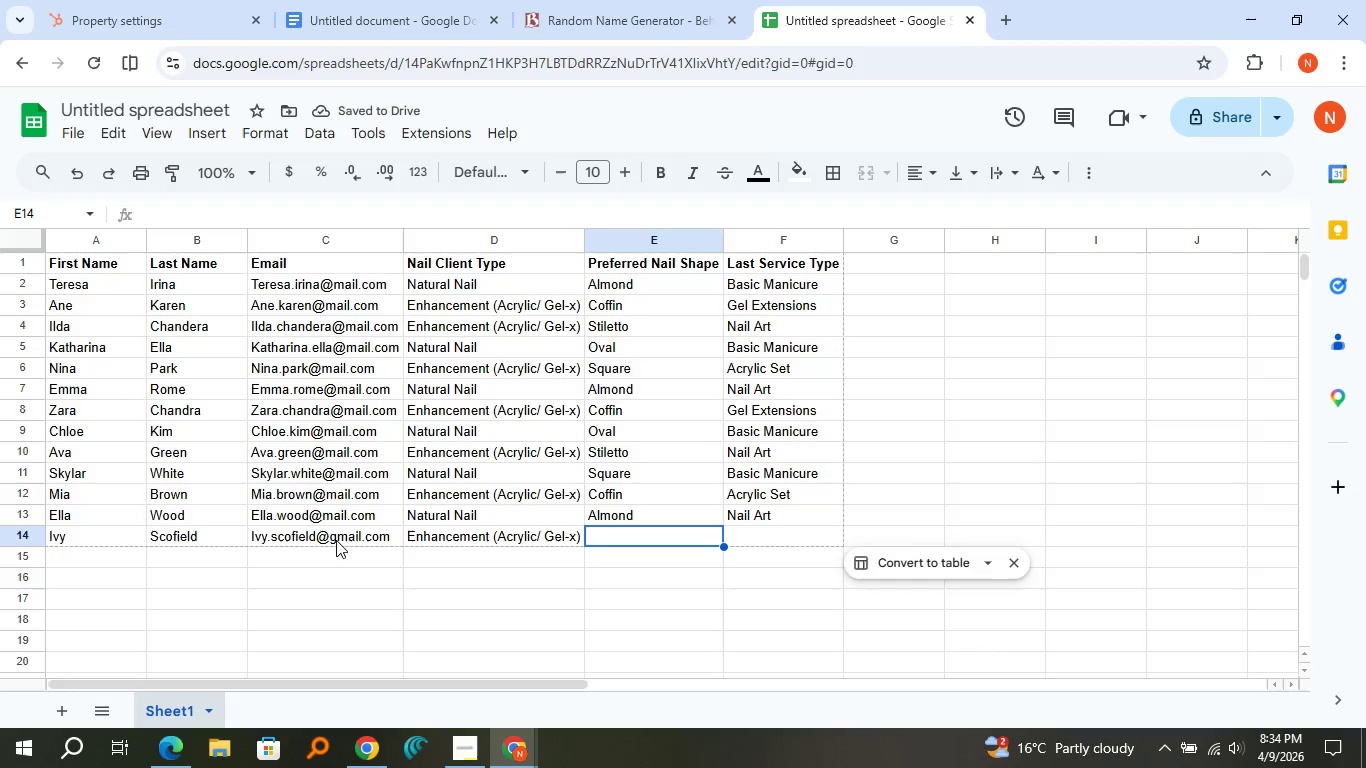 
type(St)
 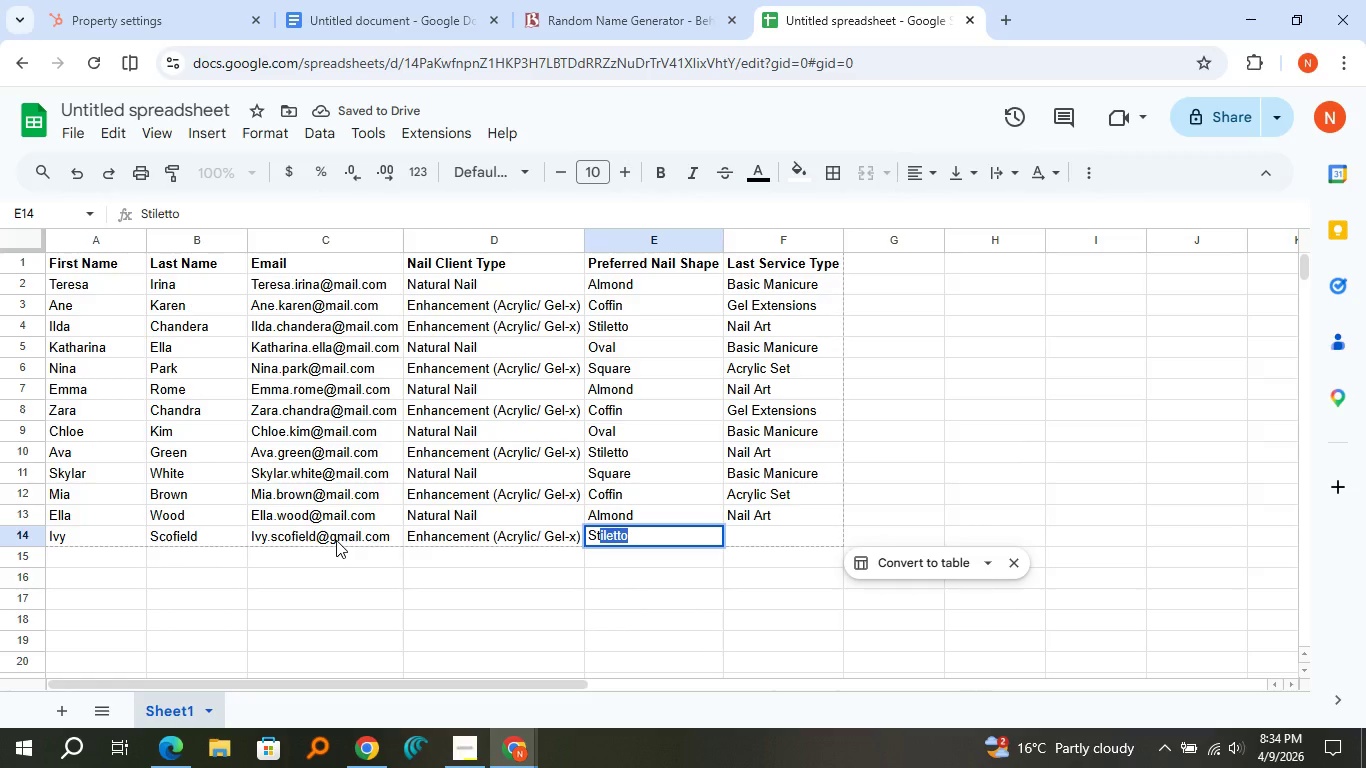 
key(ArrowRight)
 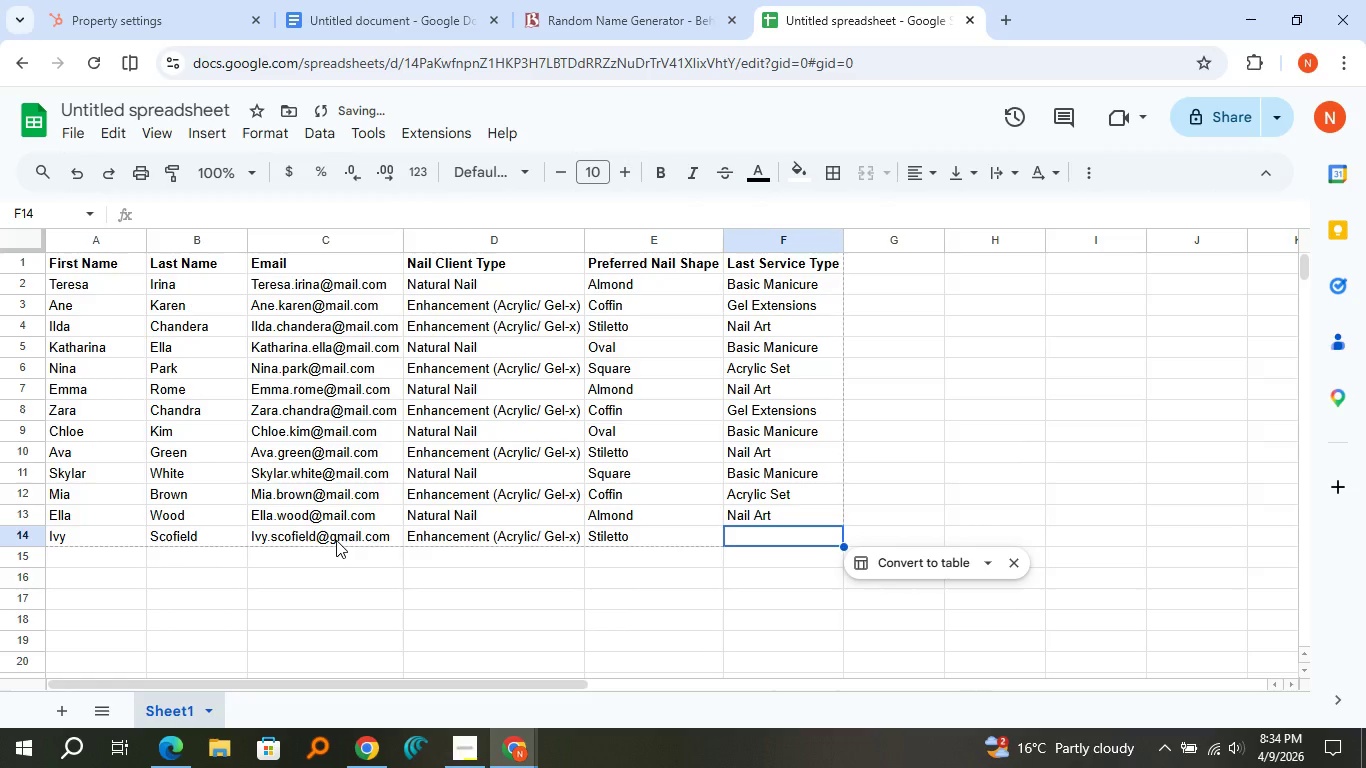 
type(GE)
key(Backspace)
key(Backspace)
type(el)
 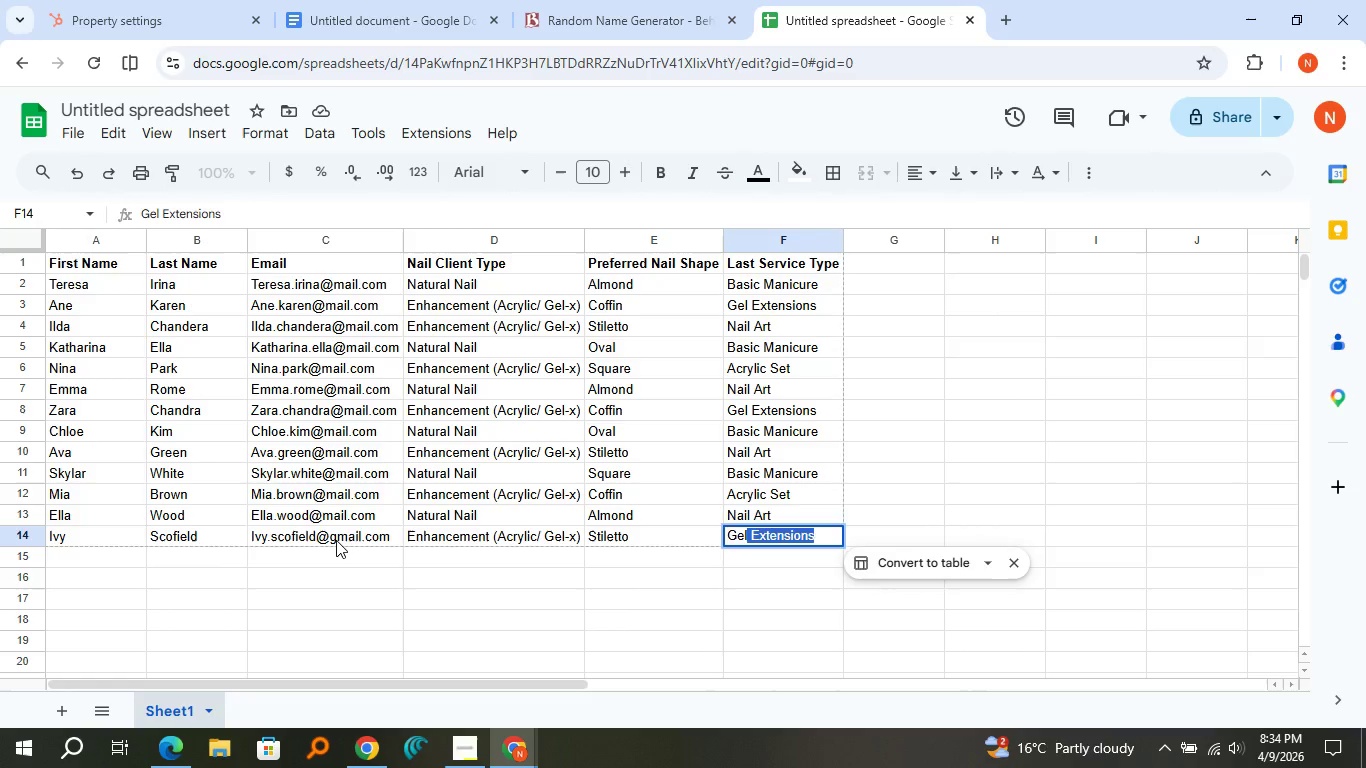 
key(ArrowRight)
 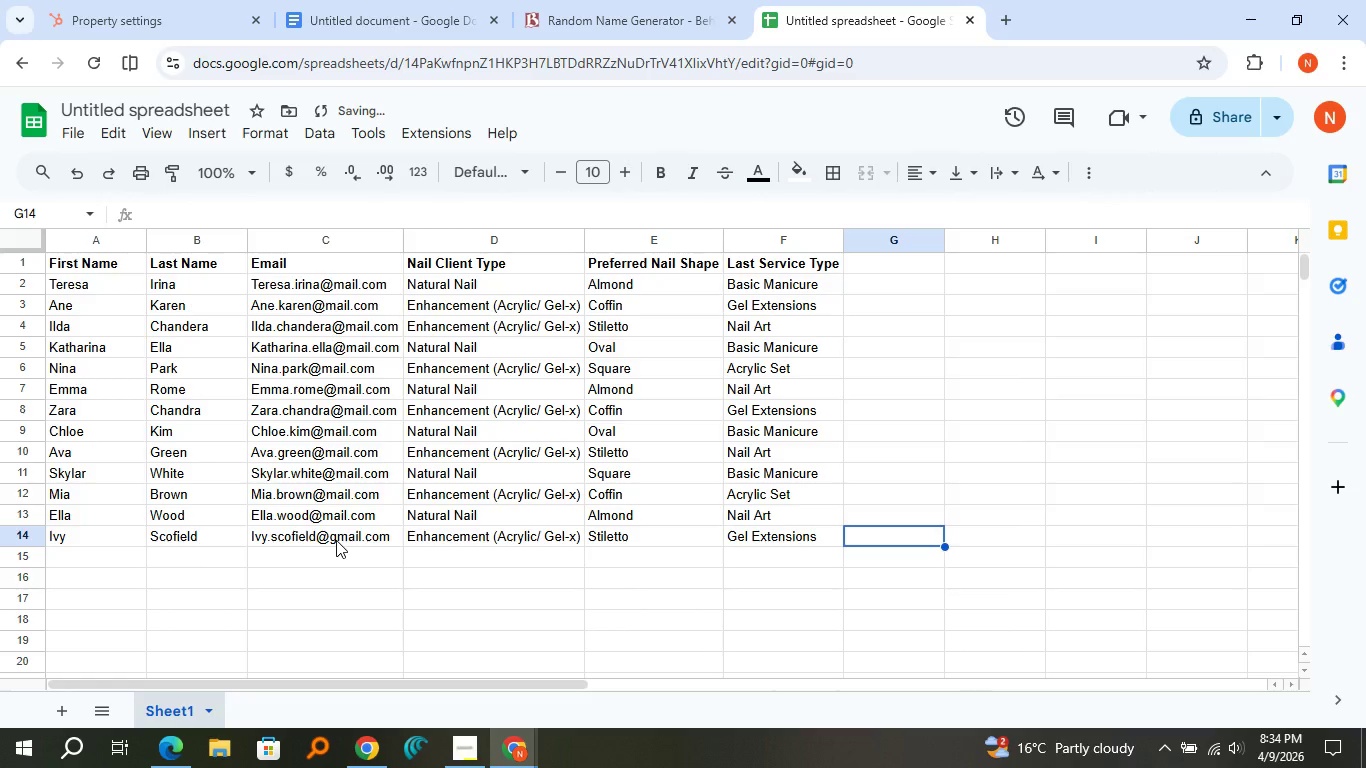 
key(ArrowDown)
 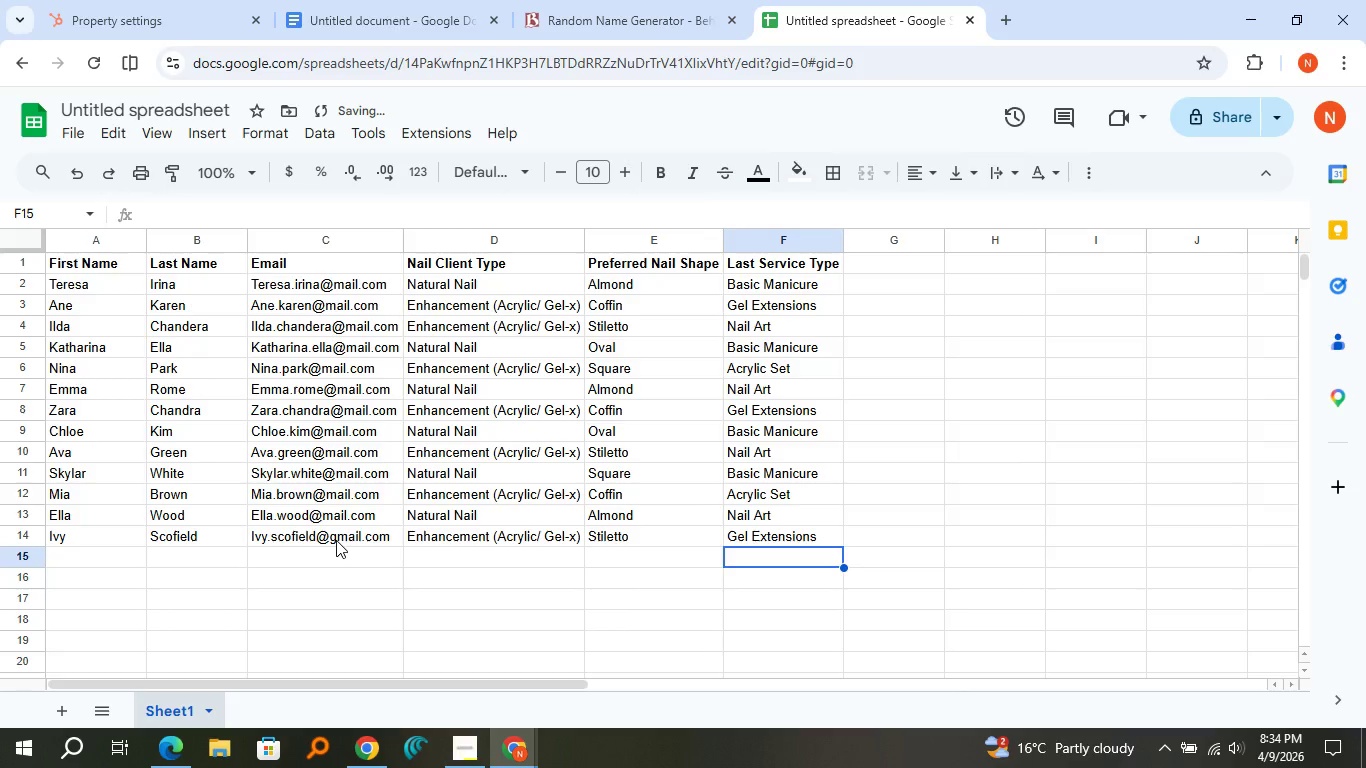 
key(ArrowLeft)
 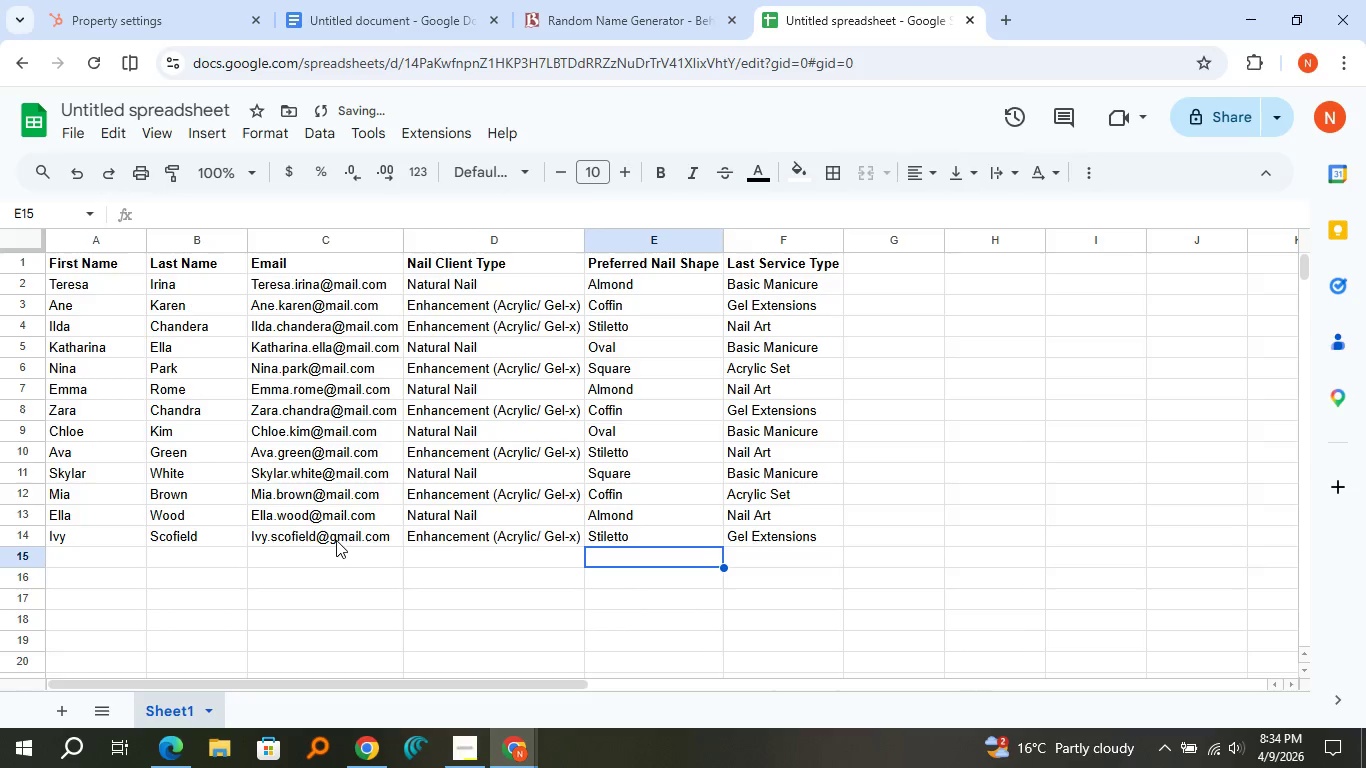 
key(ArrowLeft)
 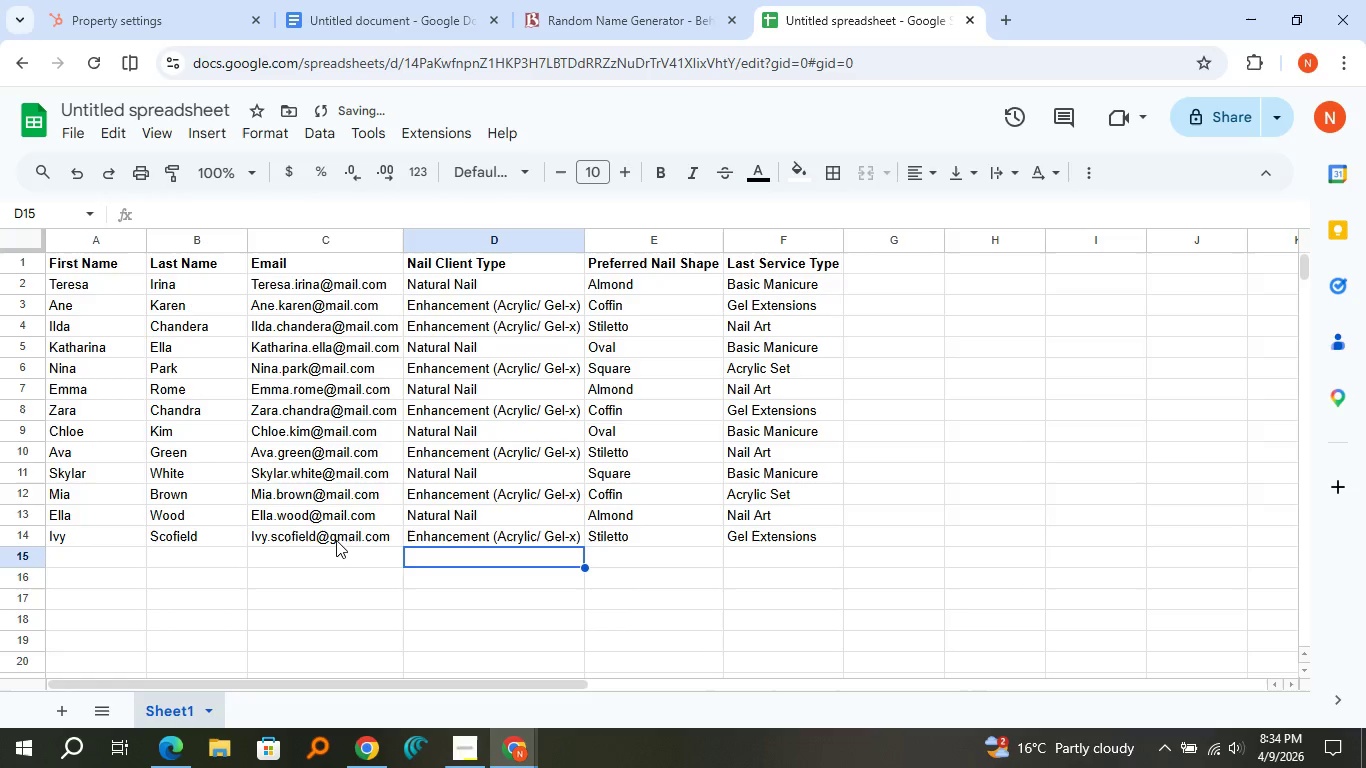 
key(ArrowLeft)
 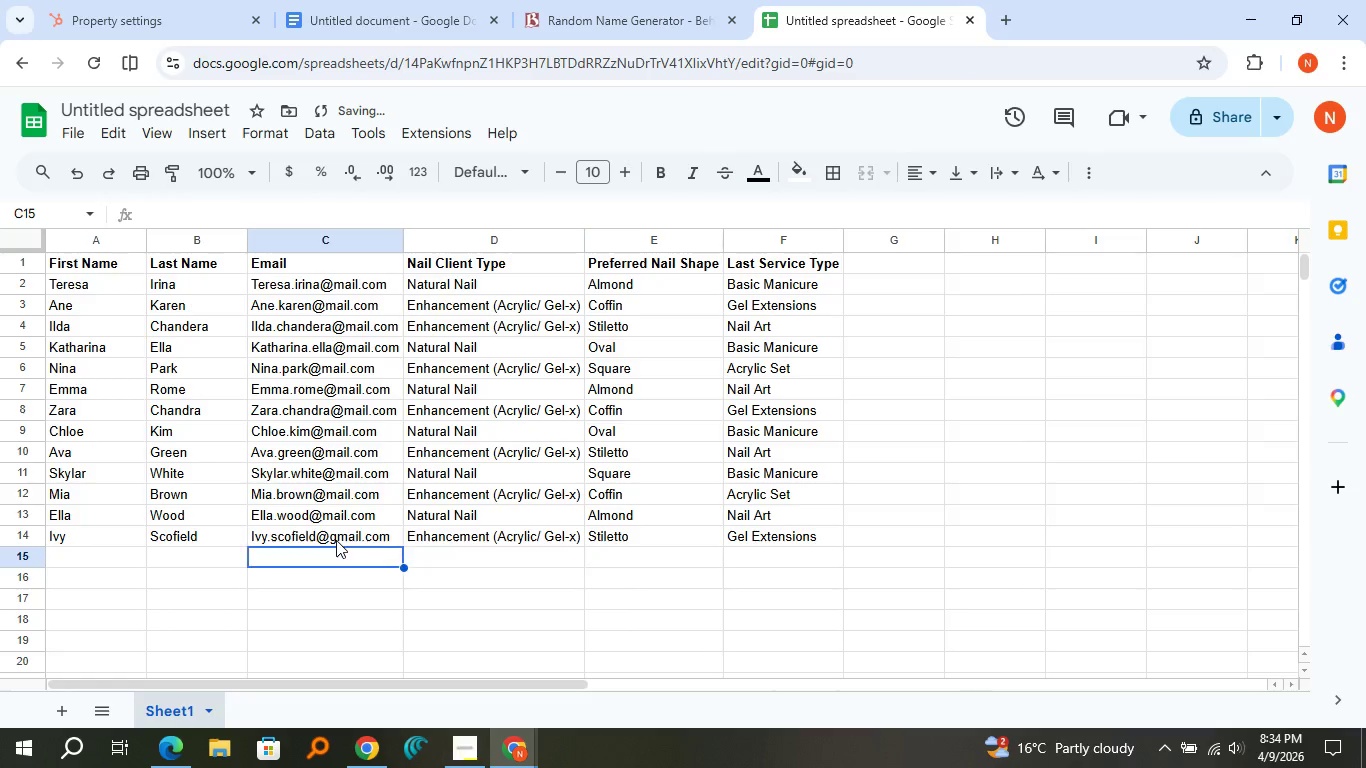 
key(ArrowLeft)
 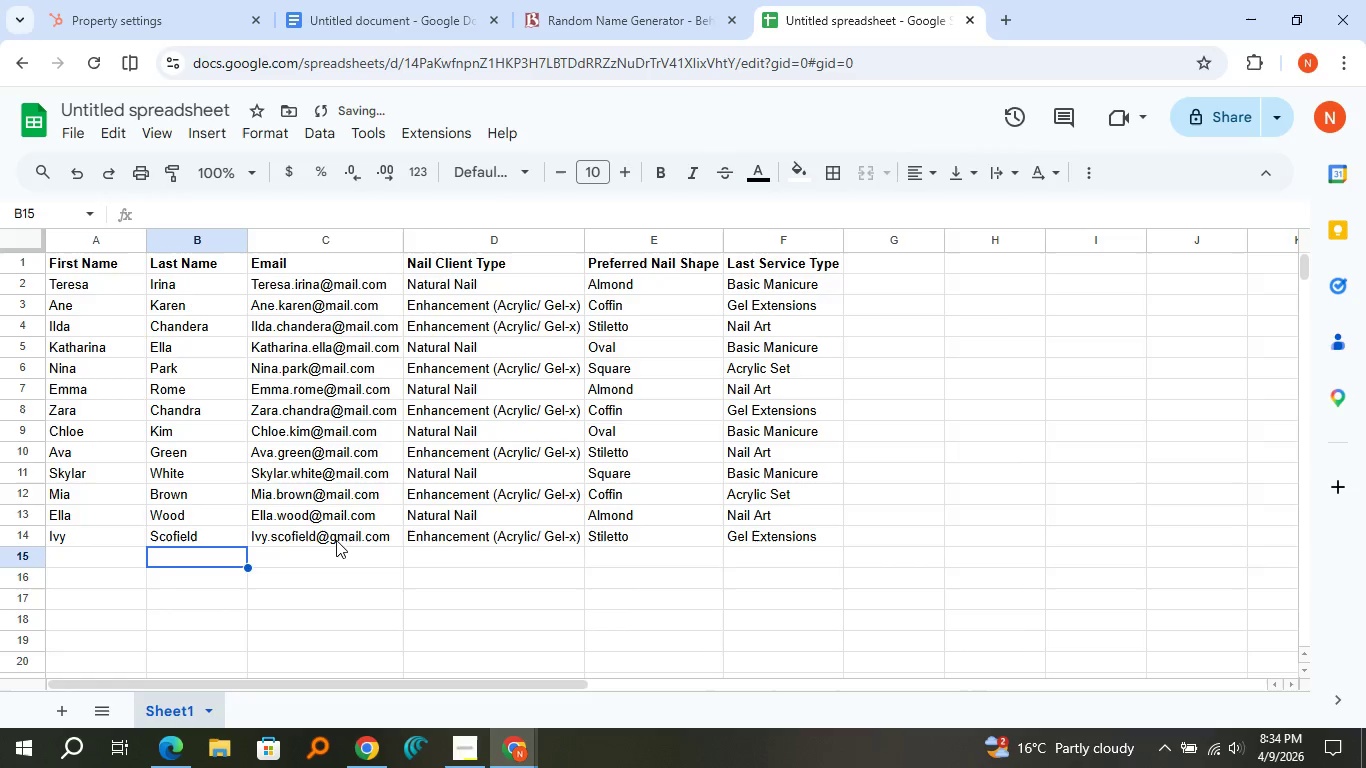 
key(ArrowLeft)
 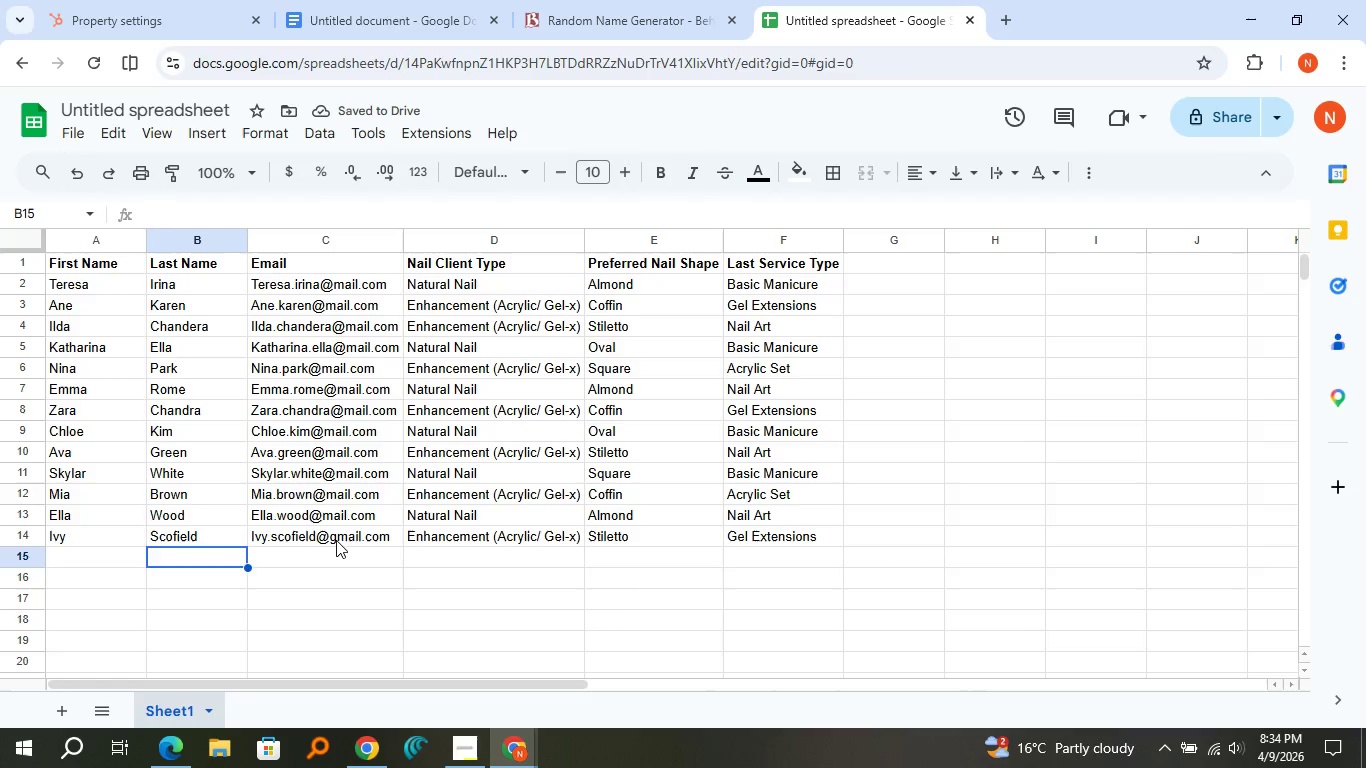 
key(ArrowLeft)
 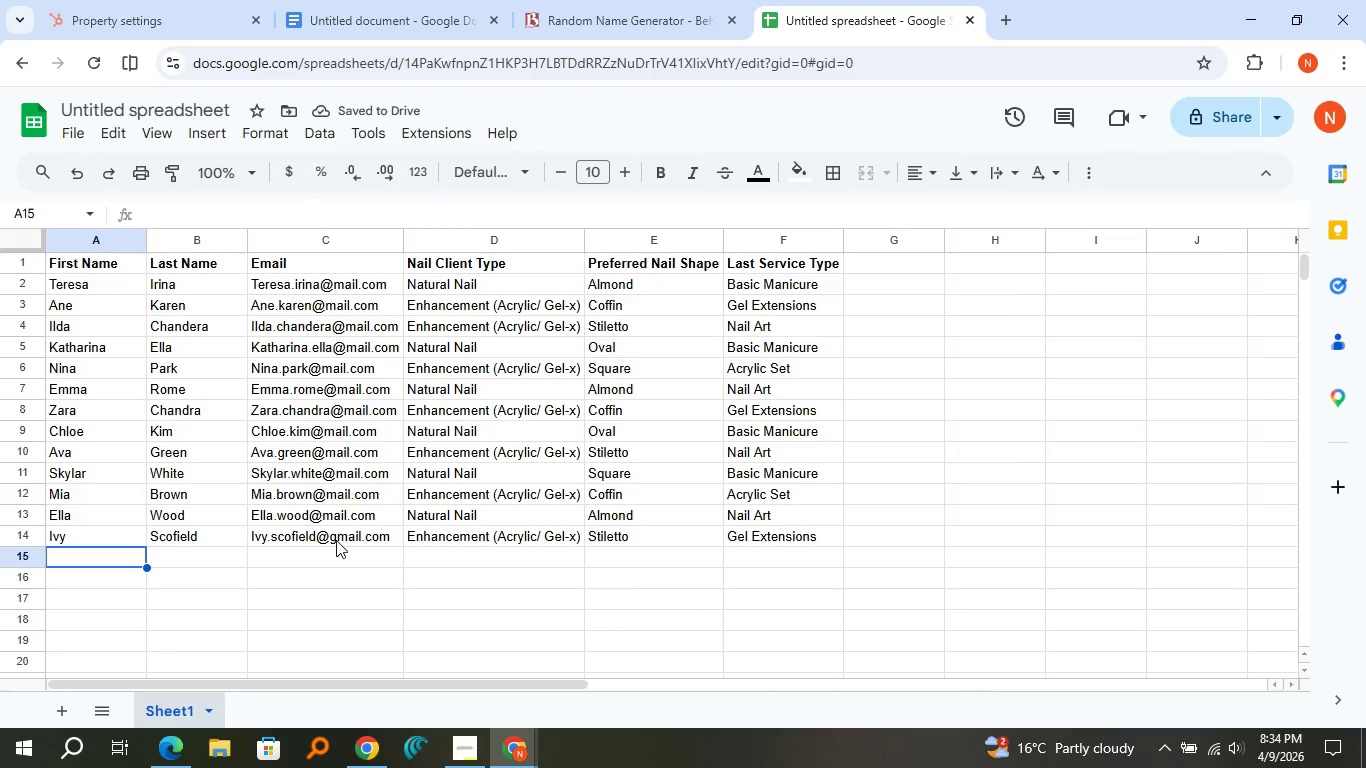 
hold_key(key=ShiftLeft, duration=1.52)
 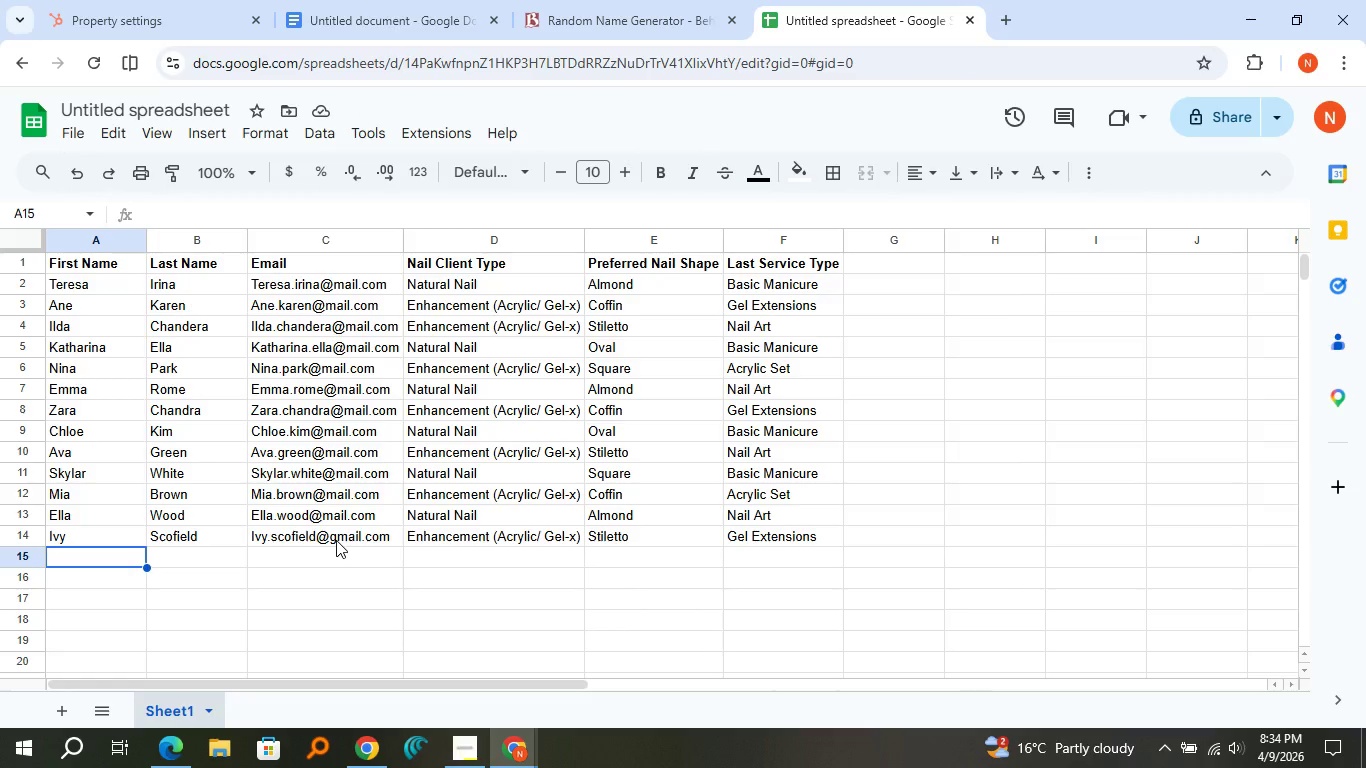 
type(Liya)
 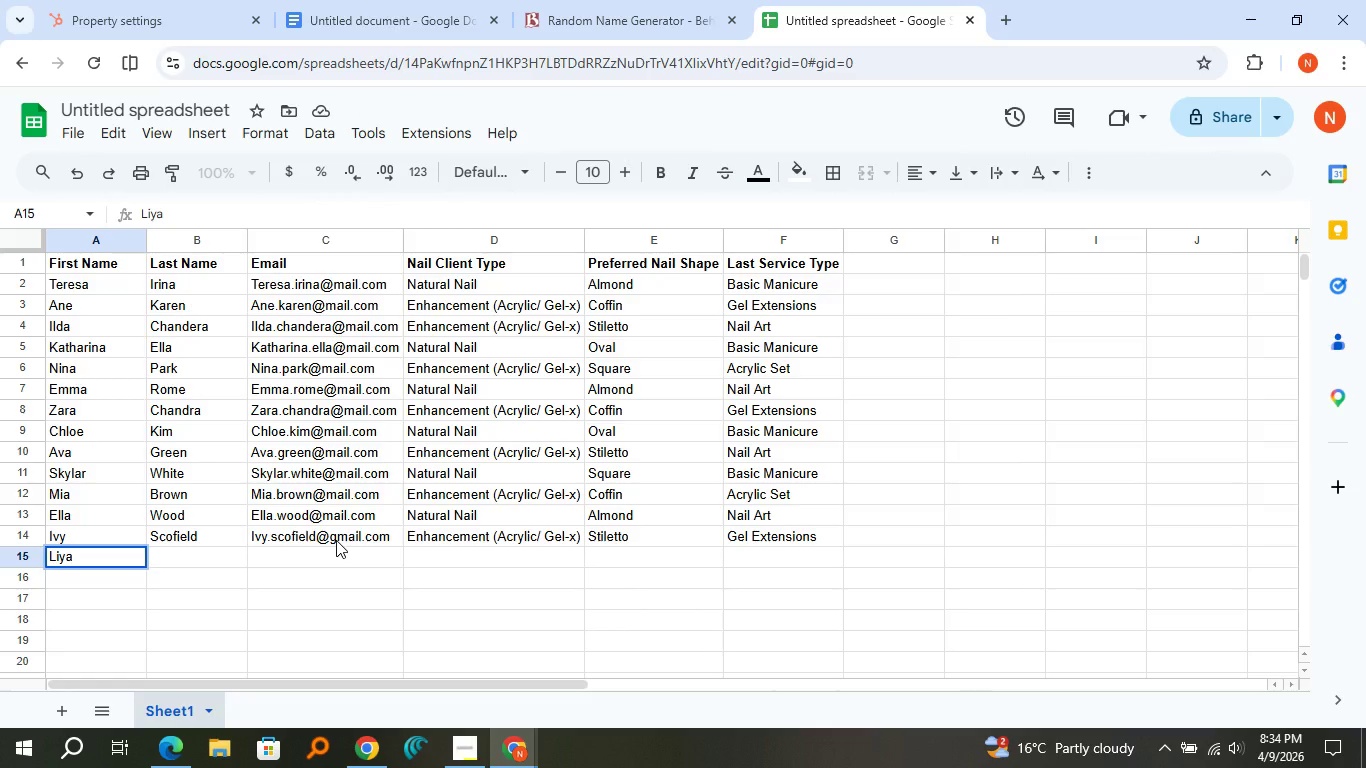 
key(ArrowRight)
 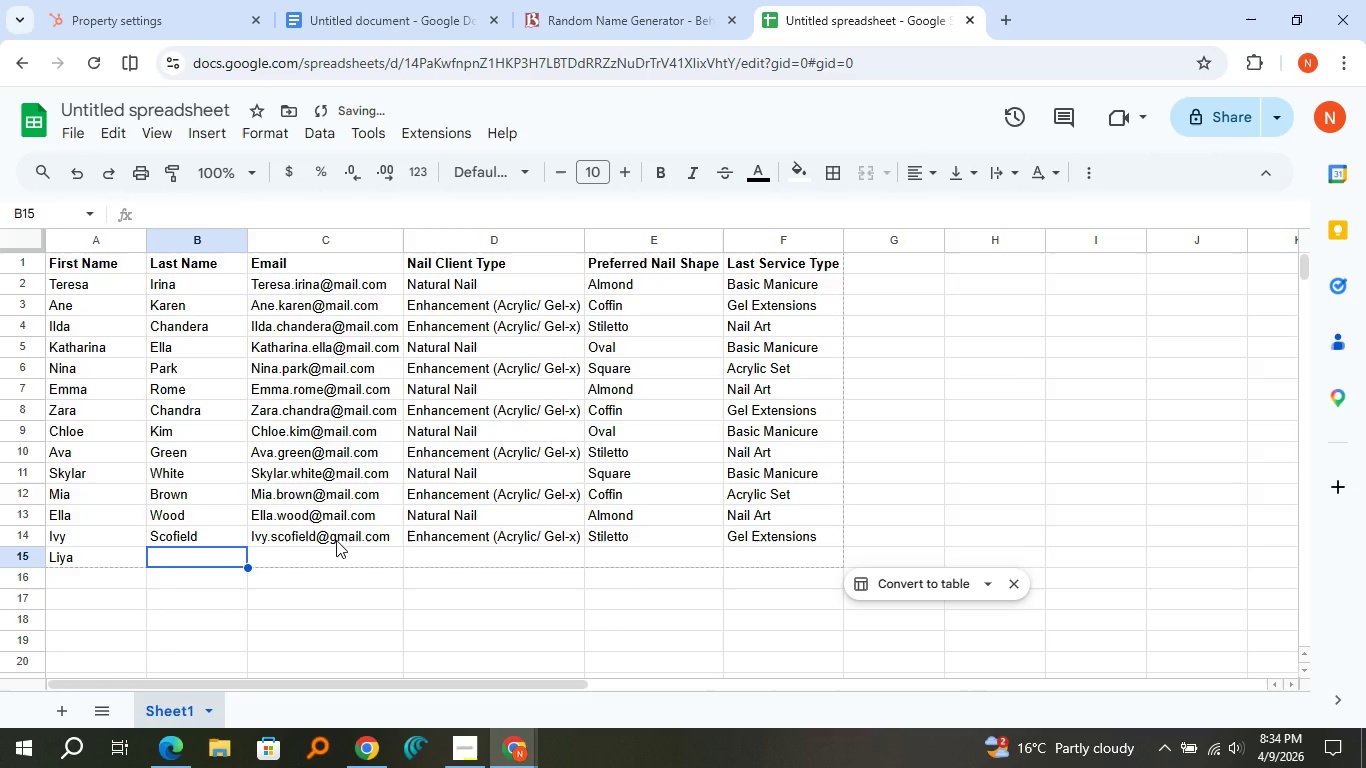 
hold_key(key=ShiftLeft, duration=0.58)
 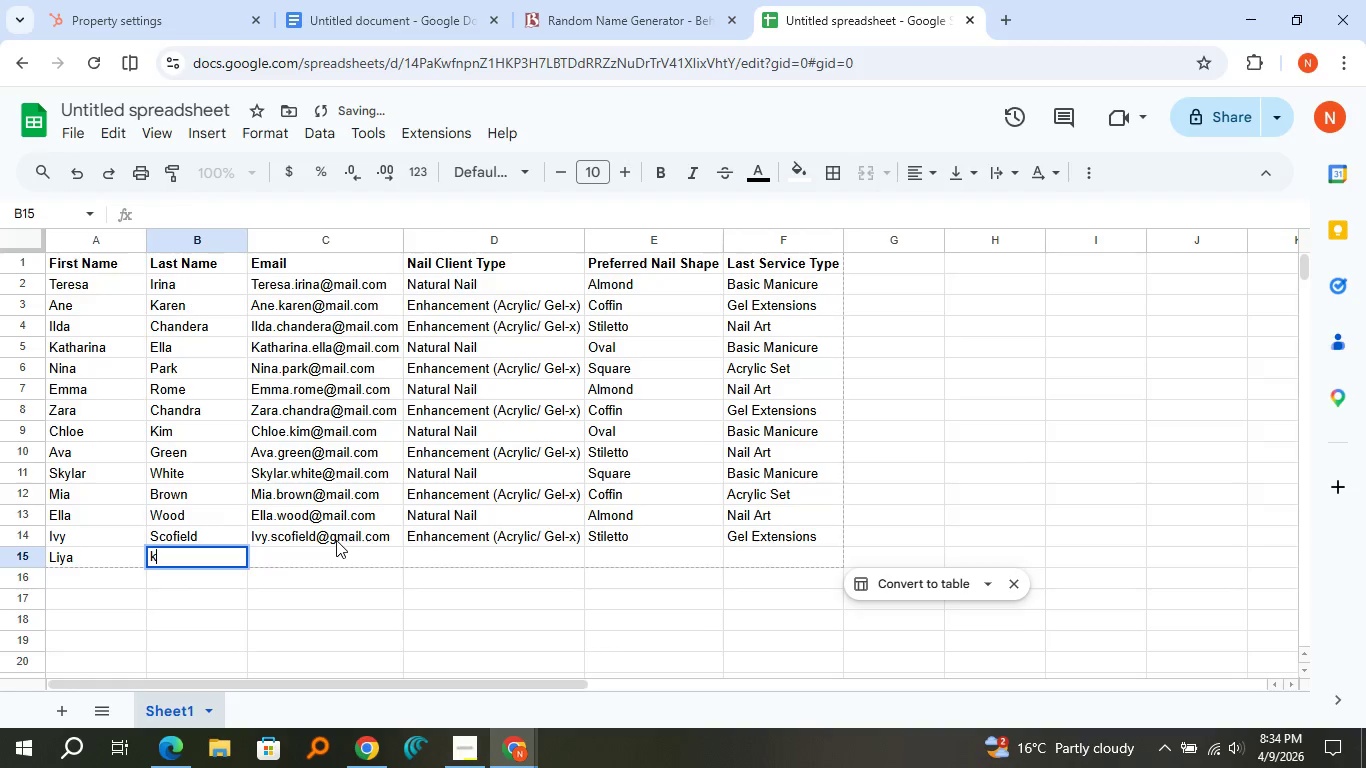 
type(kebede)
 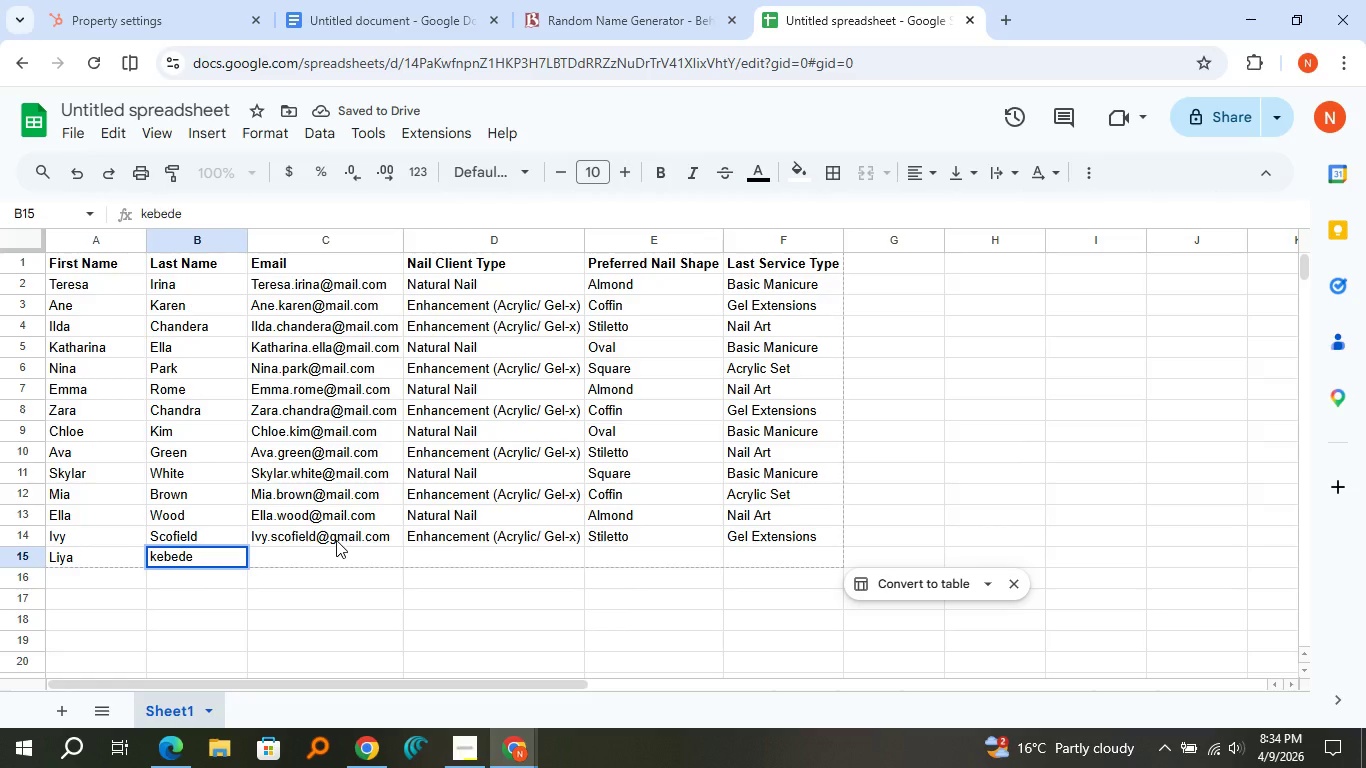 
key(ArrowRight)
 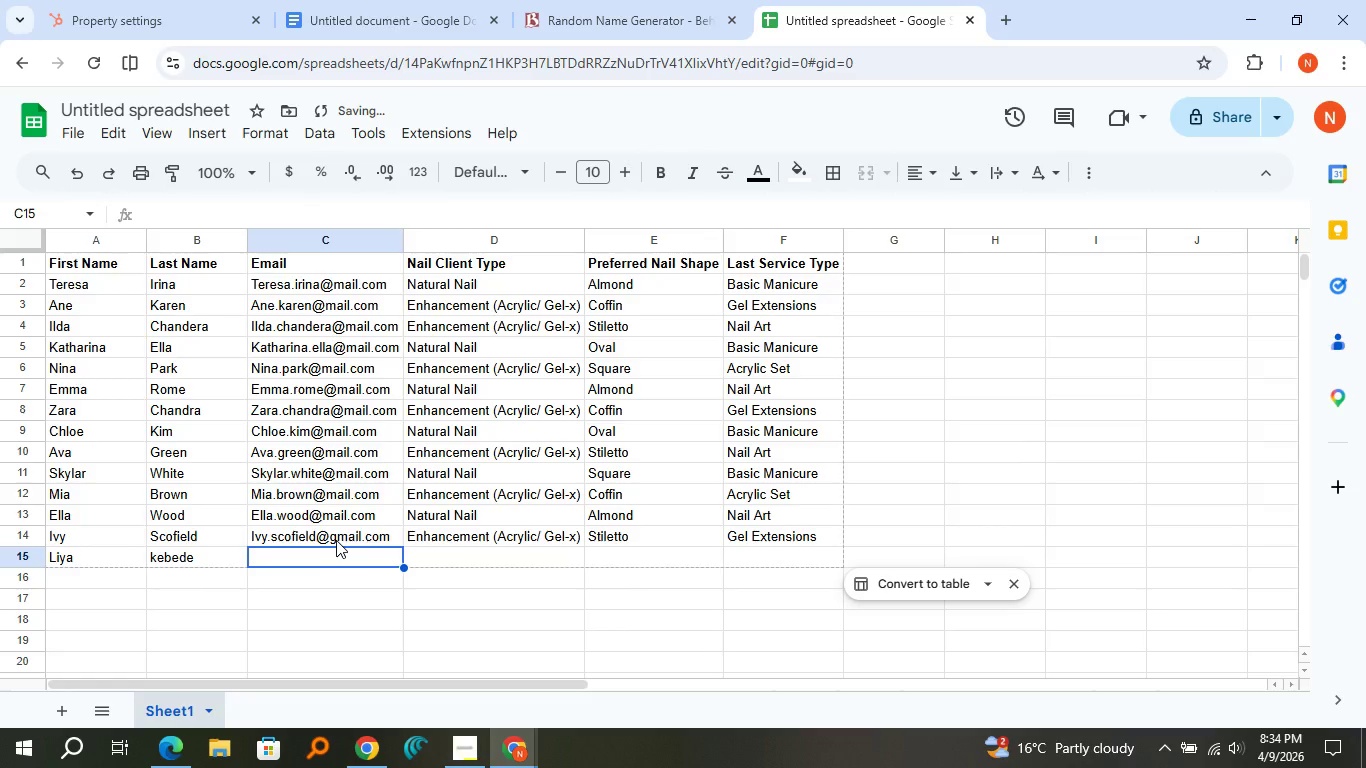 
key(ArrowLeft)
 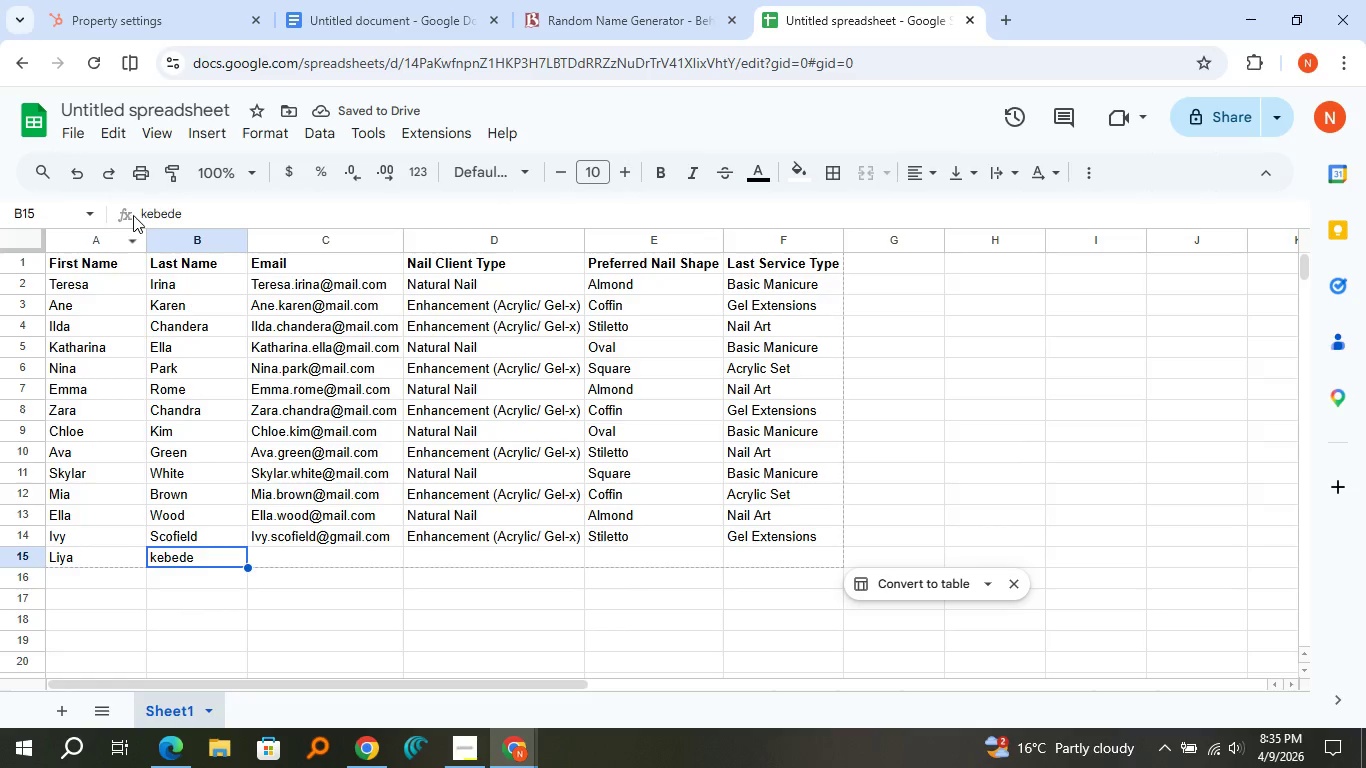 
left_click([144, 215])
 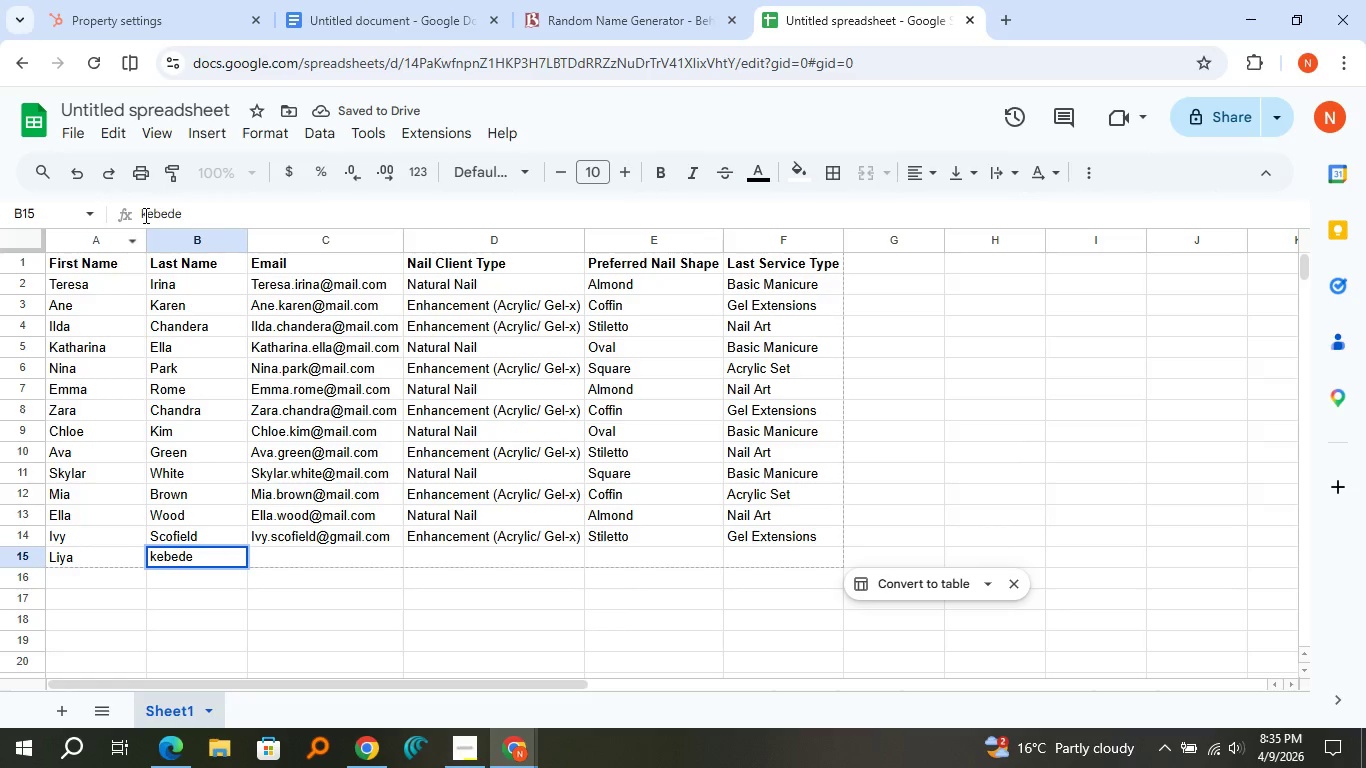 
key(Backspace)
 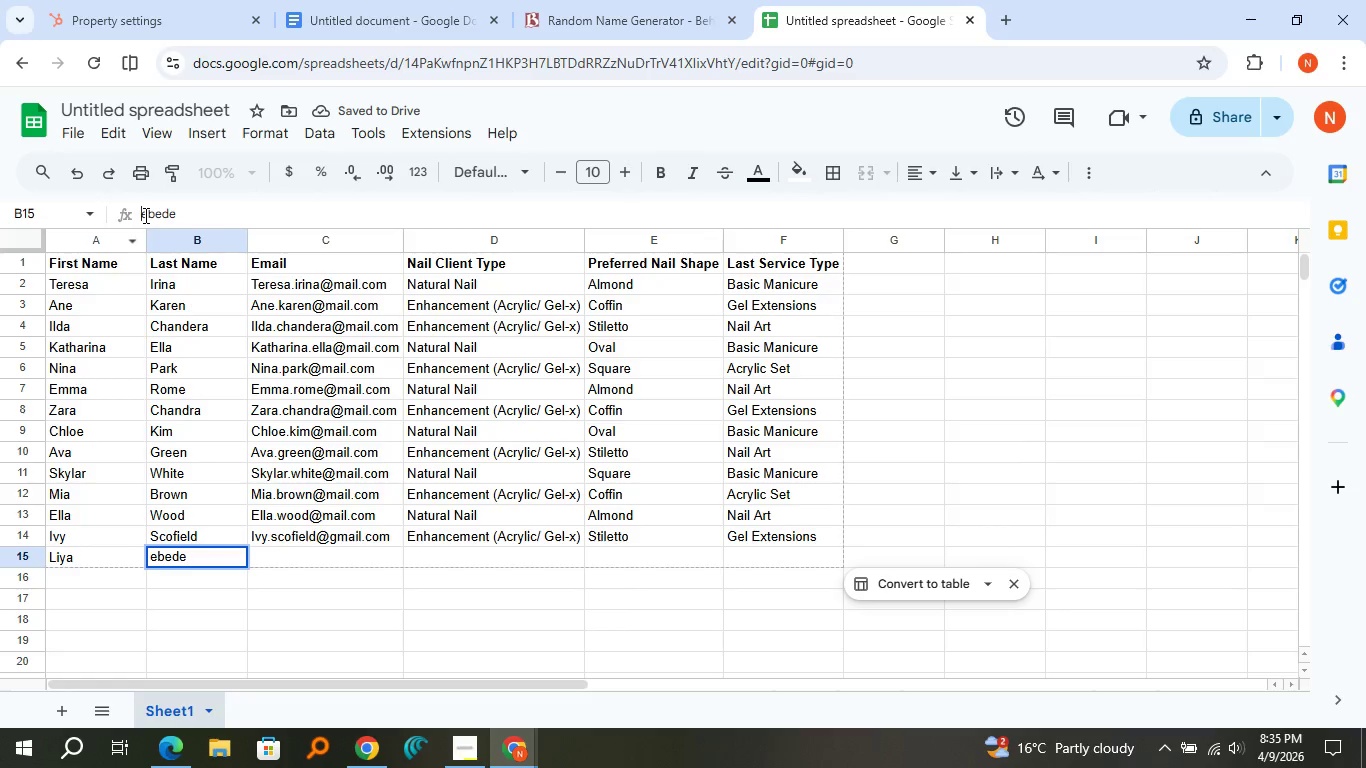 
key(Shift+K)
 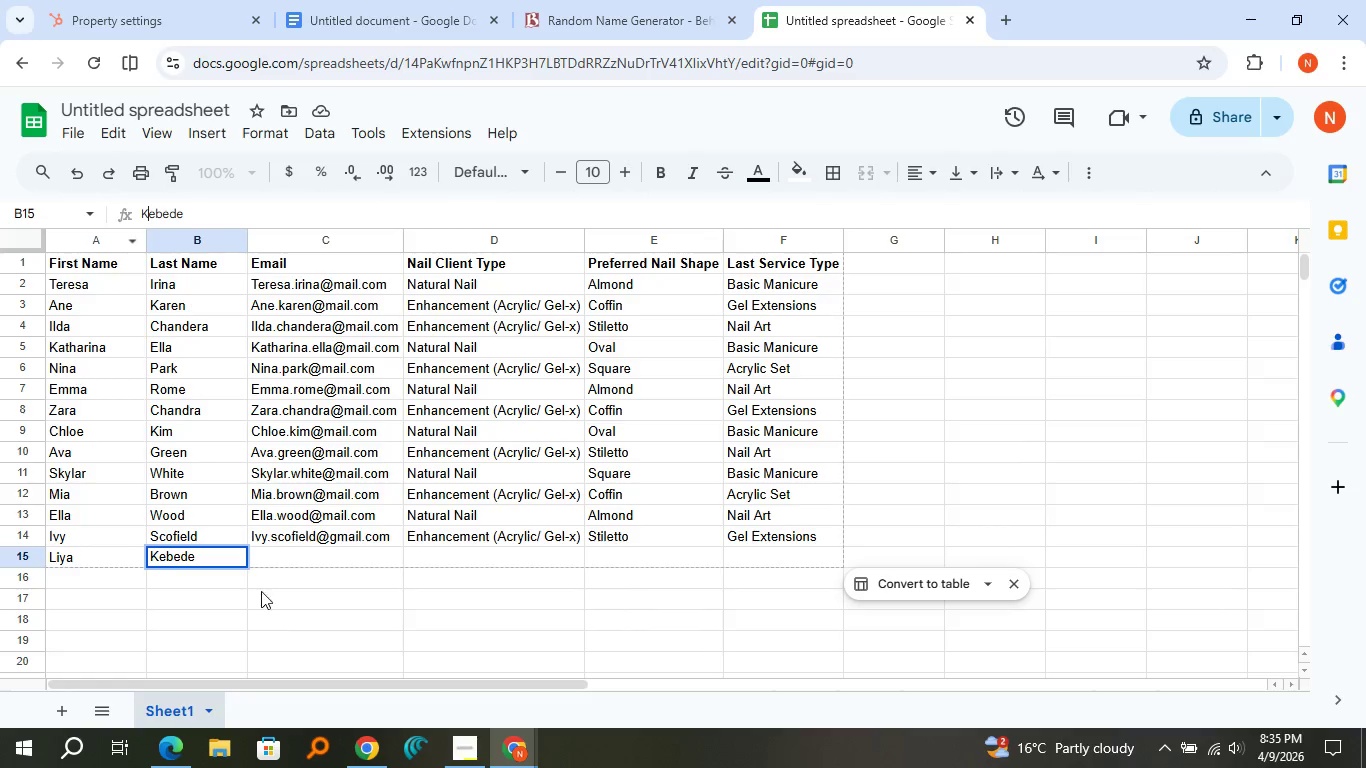 
left_click([272, 560])
 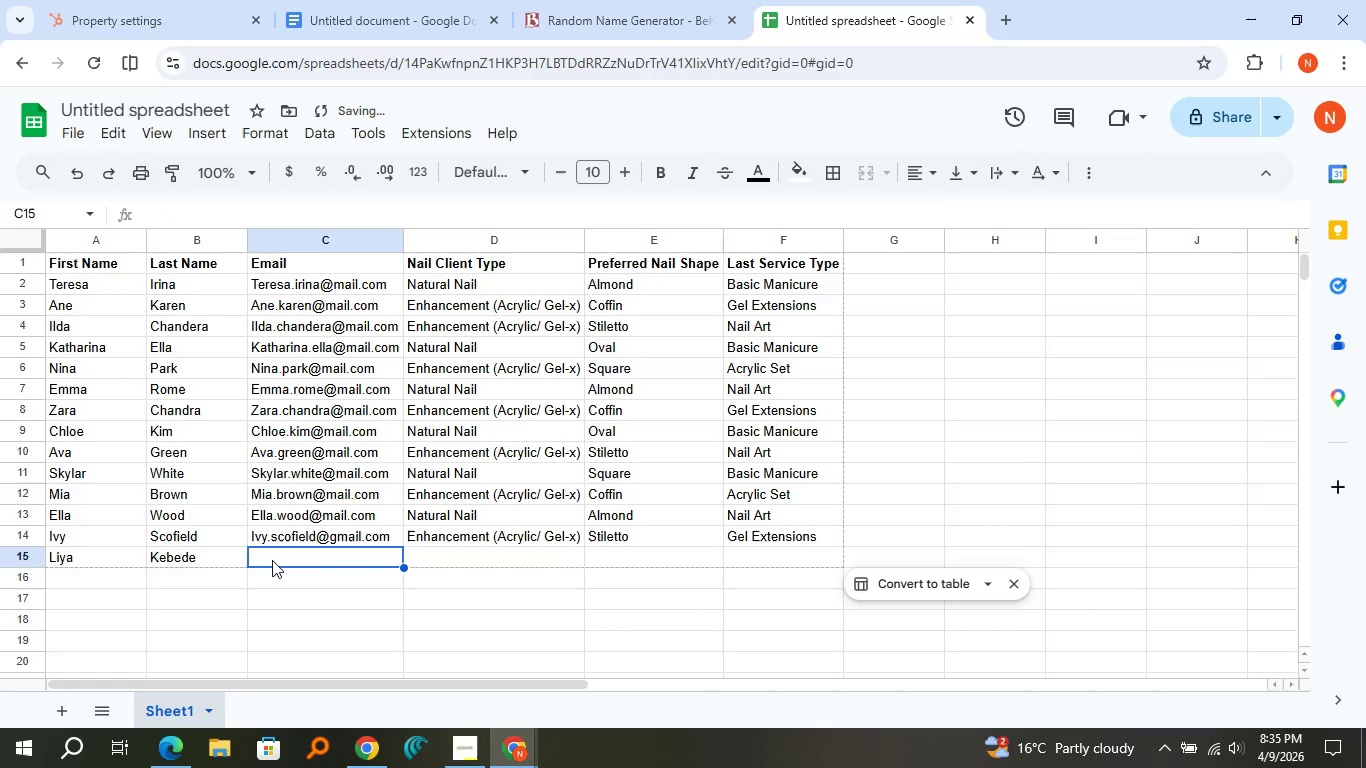 
type(Liya.kebede@mail.com)
 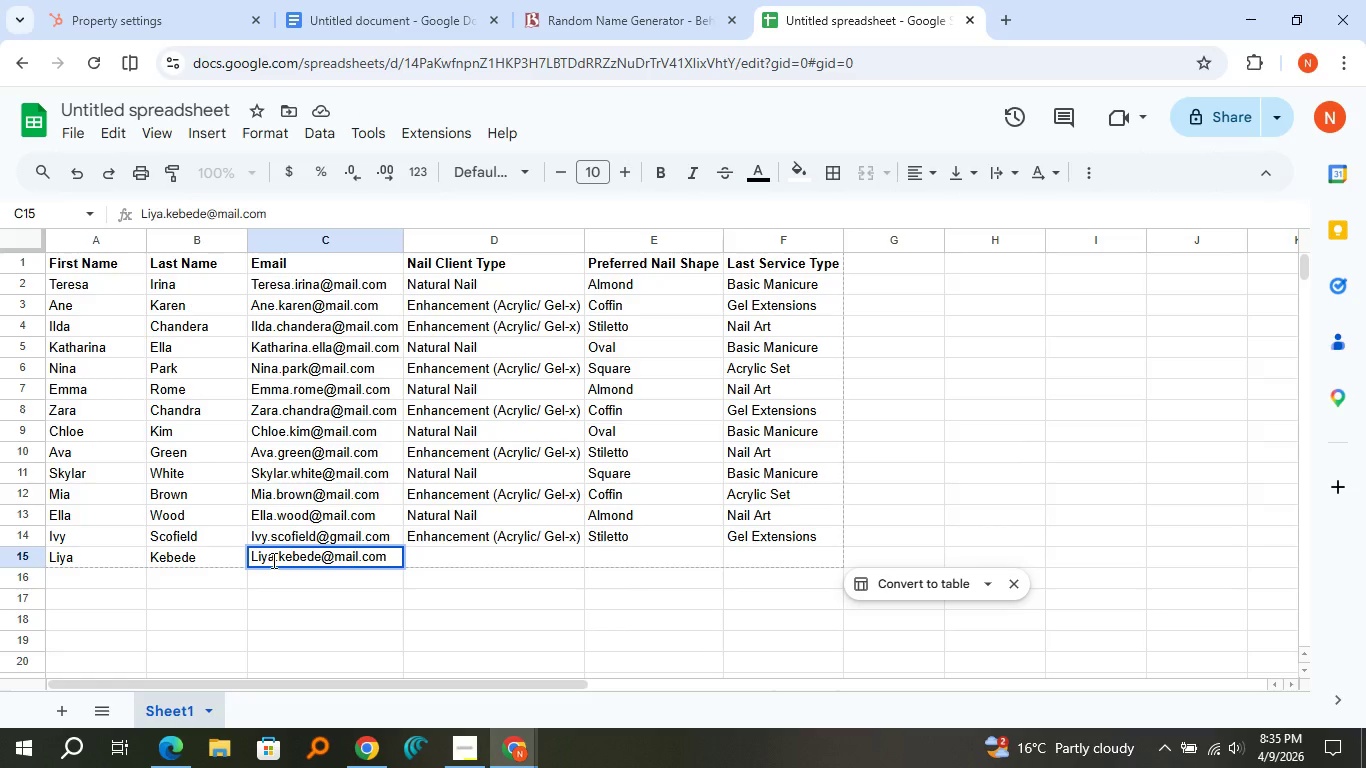 
left_click([491, 559])
 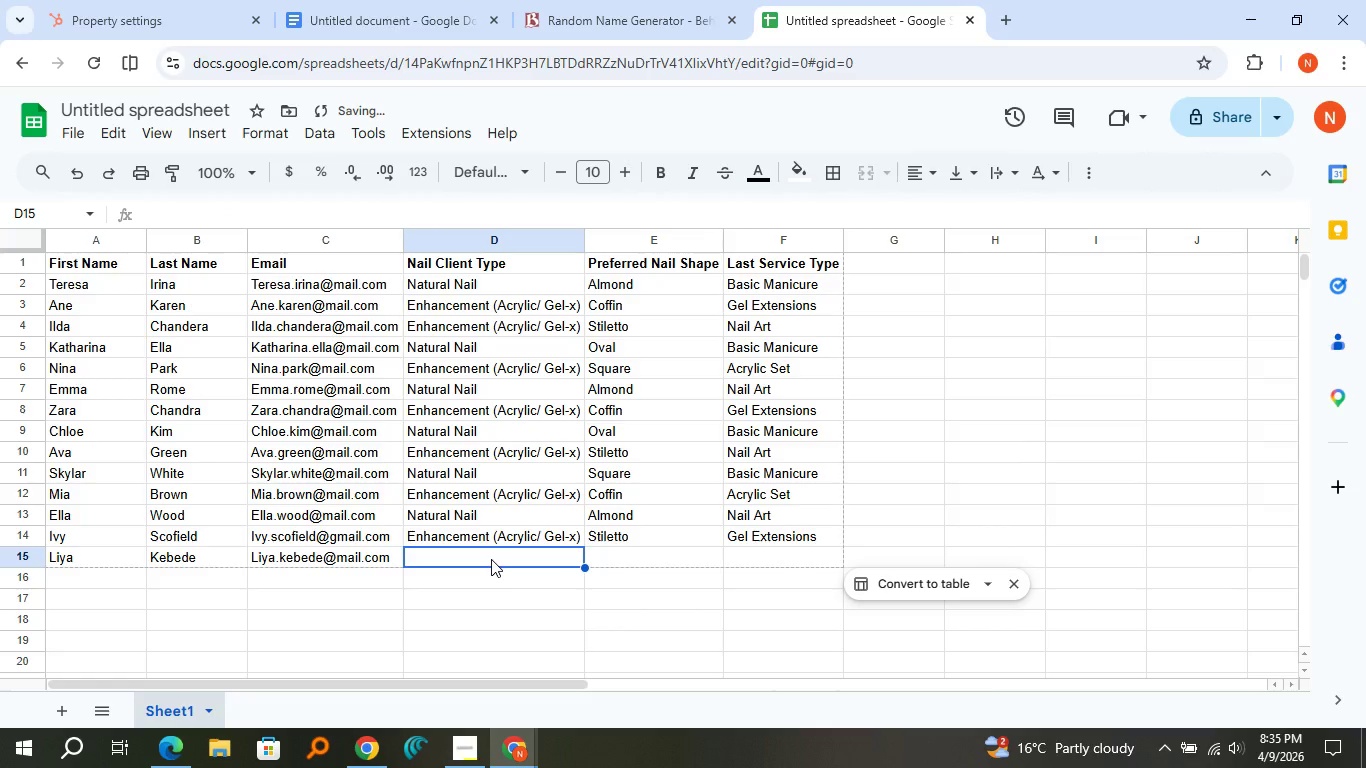 
key(Shift+E)
 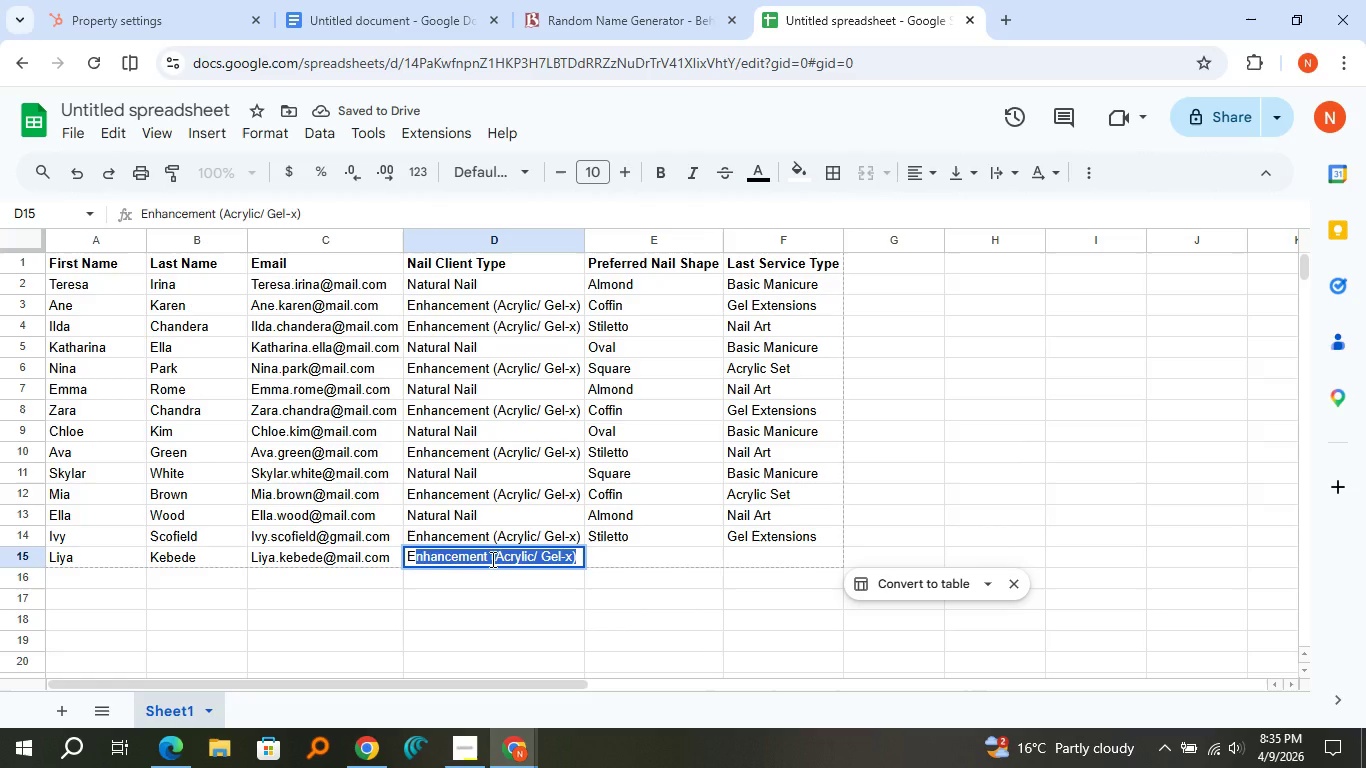 
key(ArrowRight)
 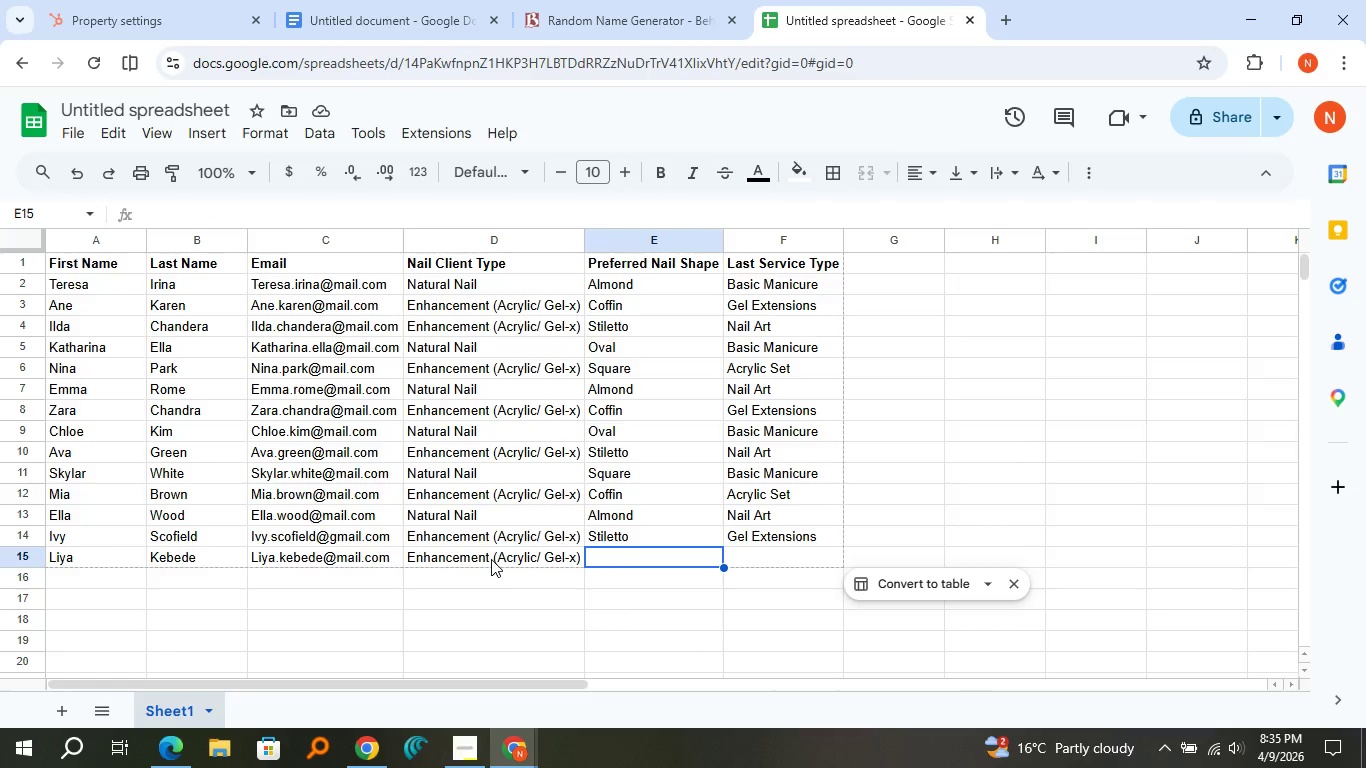 
wait(12.36)
 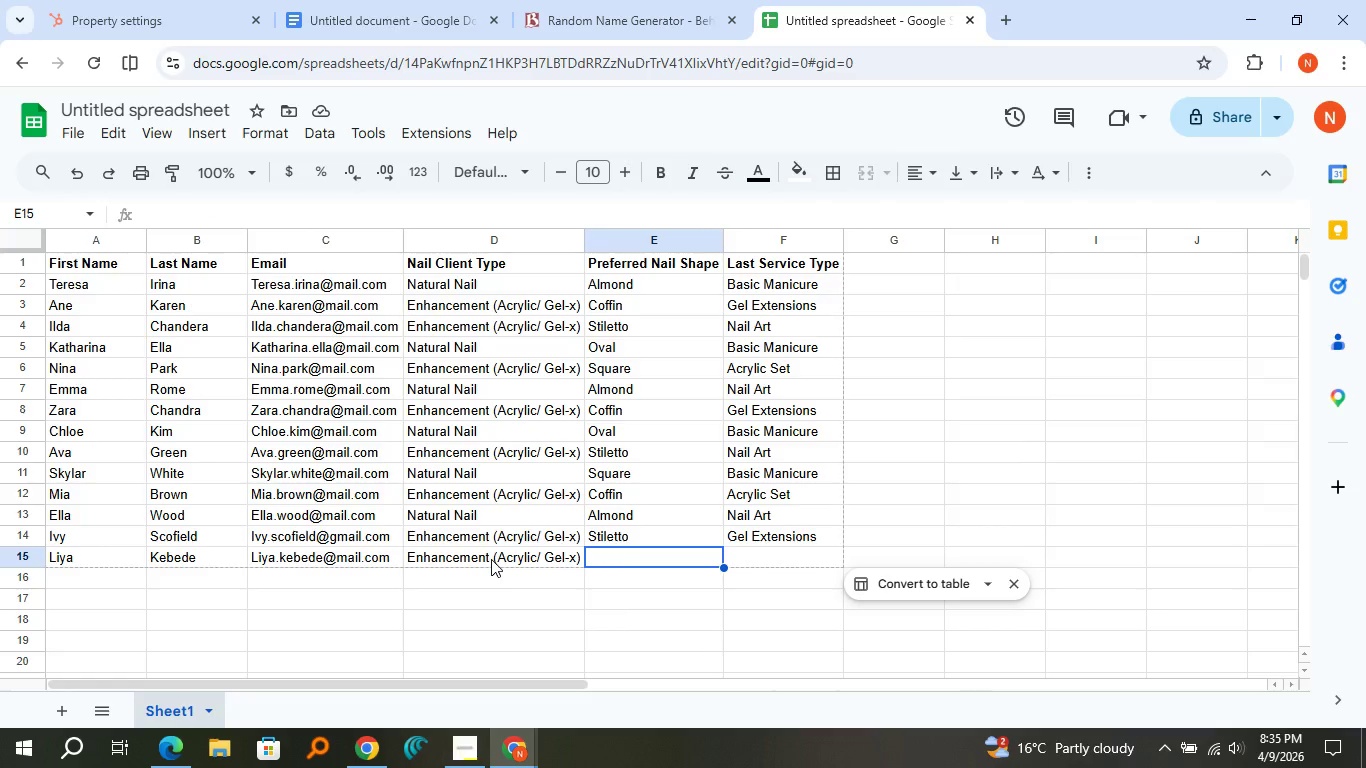 
hold_key(key=ShiftLeft, duration=0.39)
 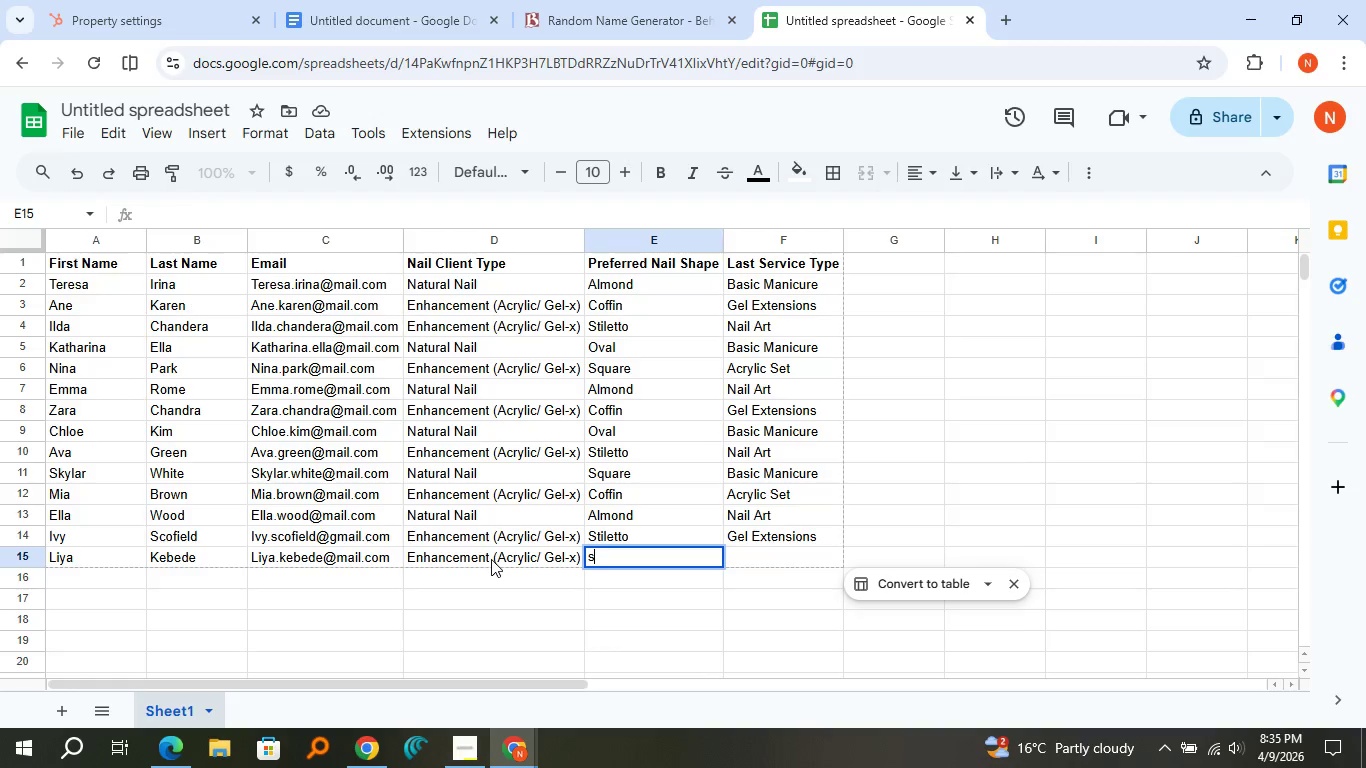 
type(s)
key(Backspace)
type(Sq)
 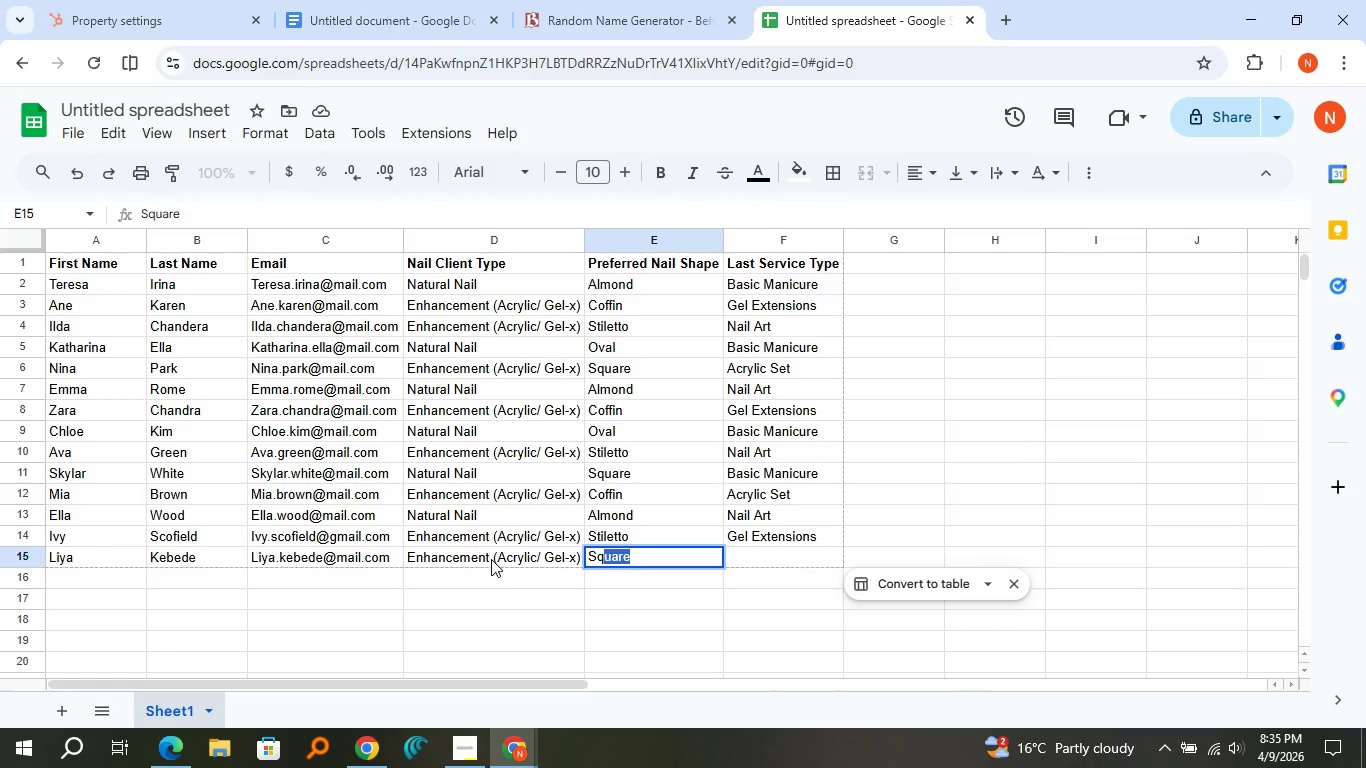 
key(ArrowRight)
 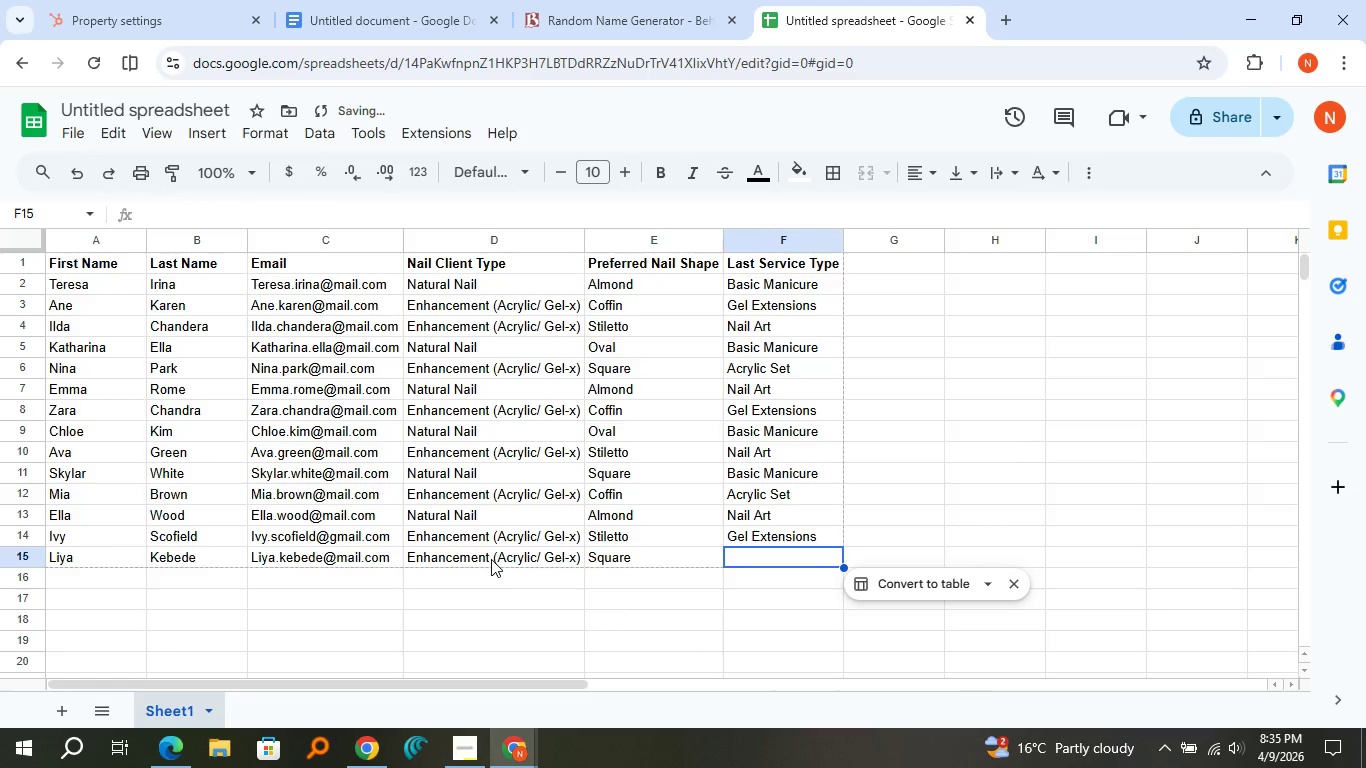 
type(Nai)
 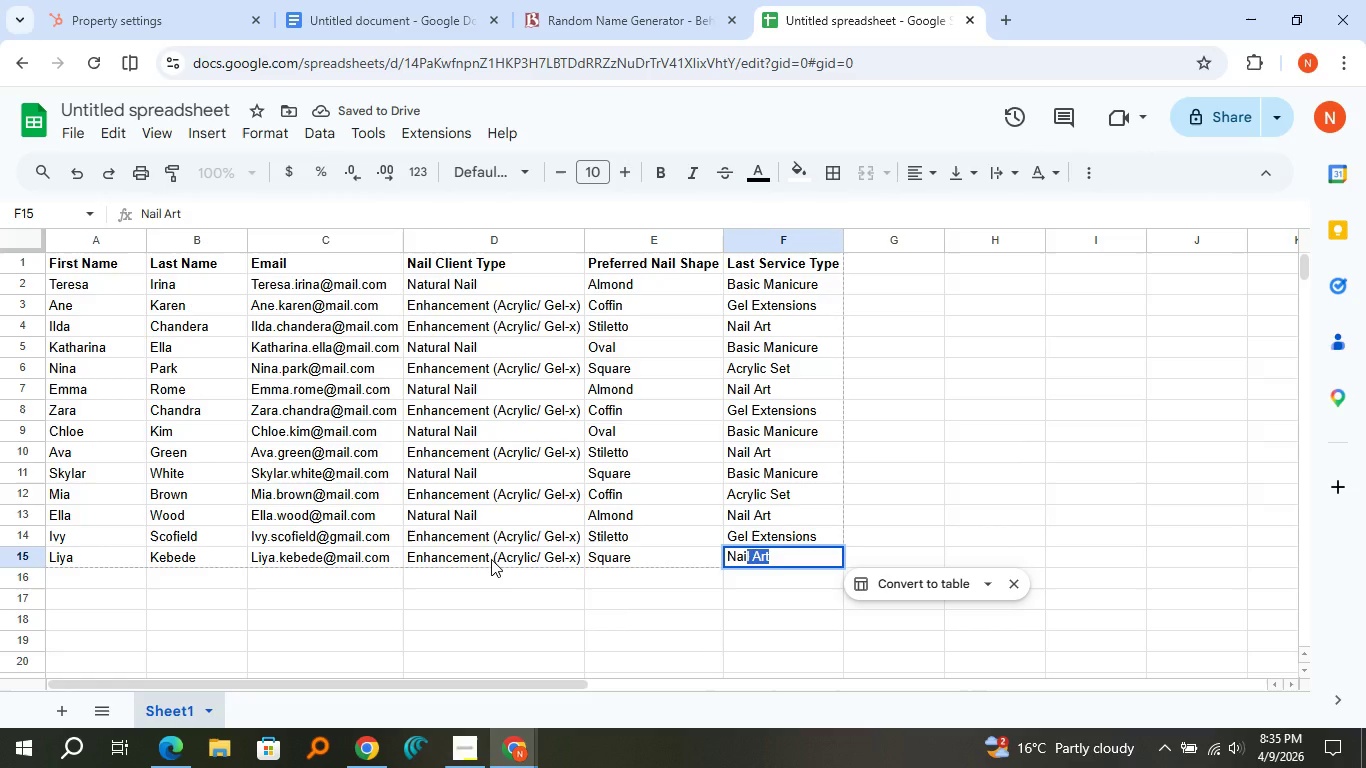 
key(ArrowRight)
 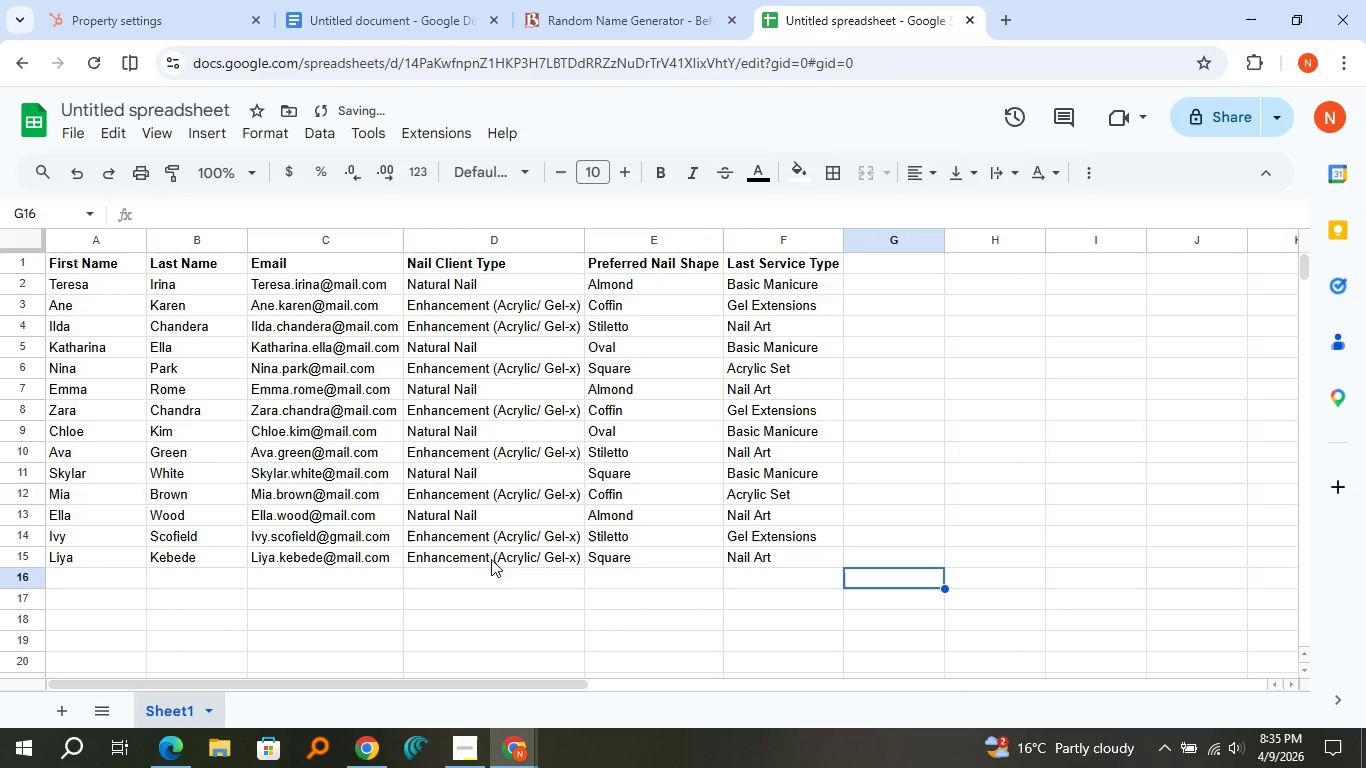 
key(ArrowDown)
 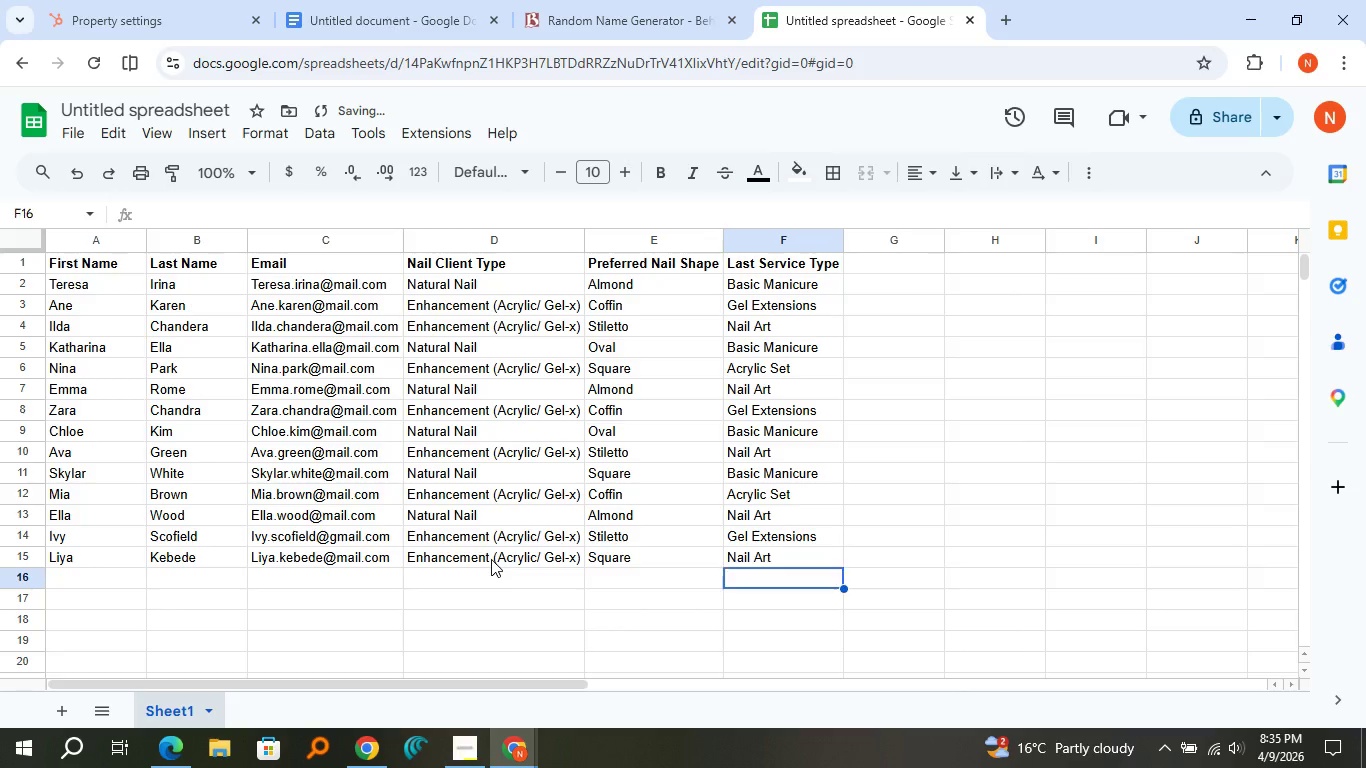 
key(ArrowLeft)
 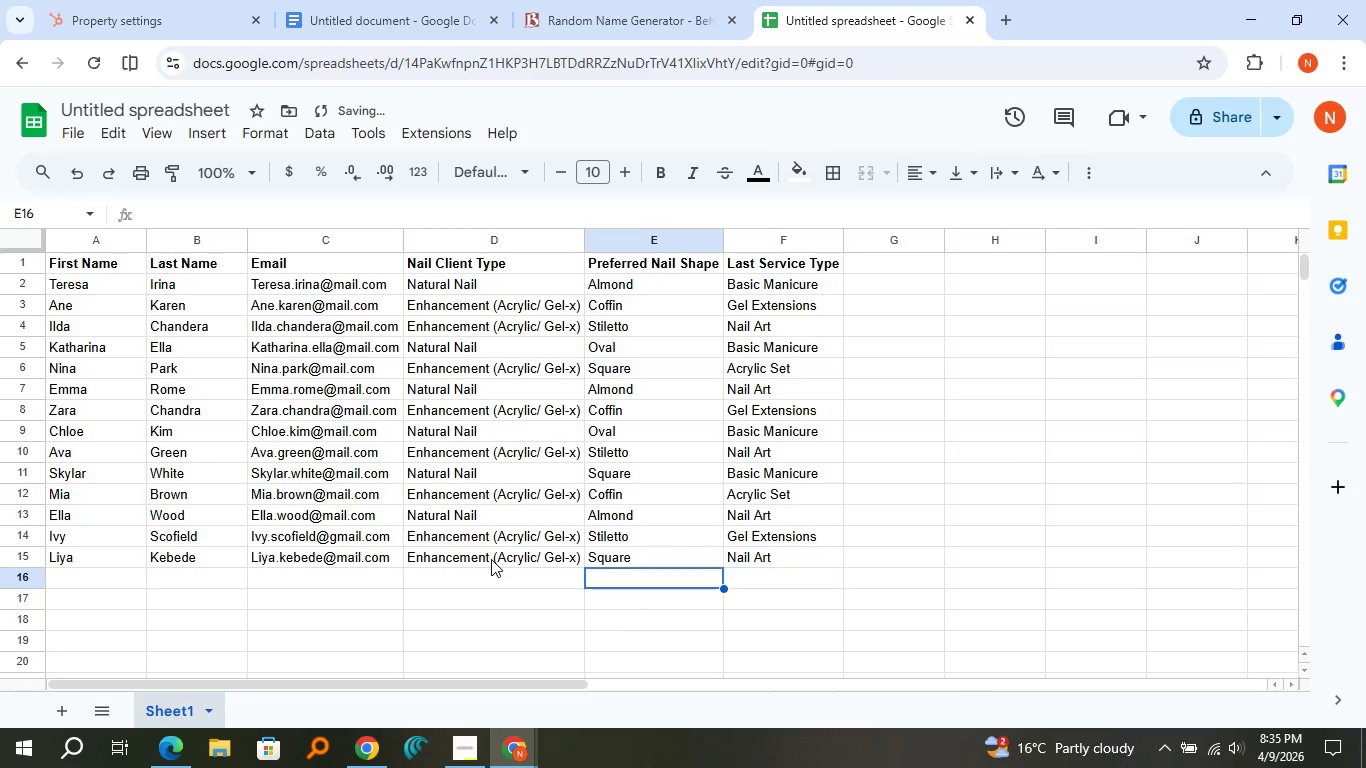 
key(ArrowLeft)
 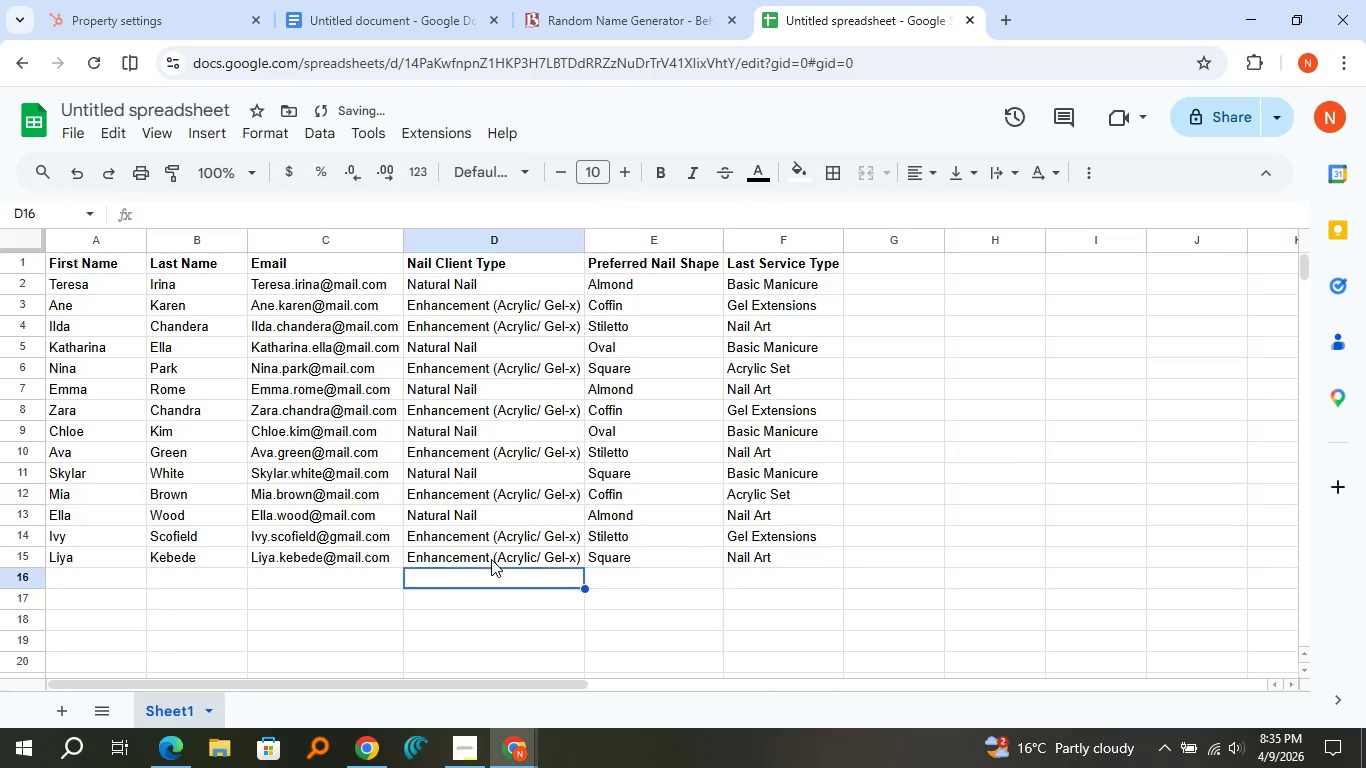 
key(ArrowLeft)
 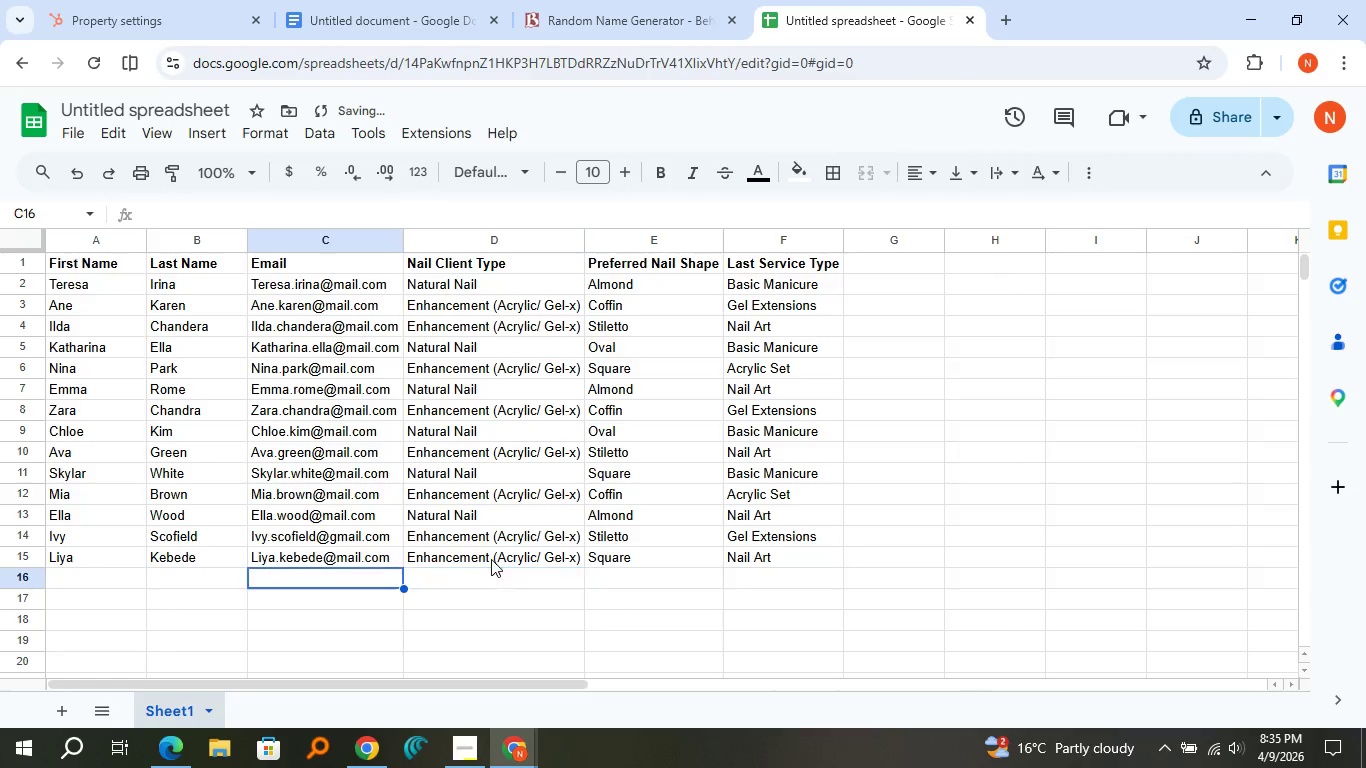 
key(ArrowLeft)
 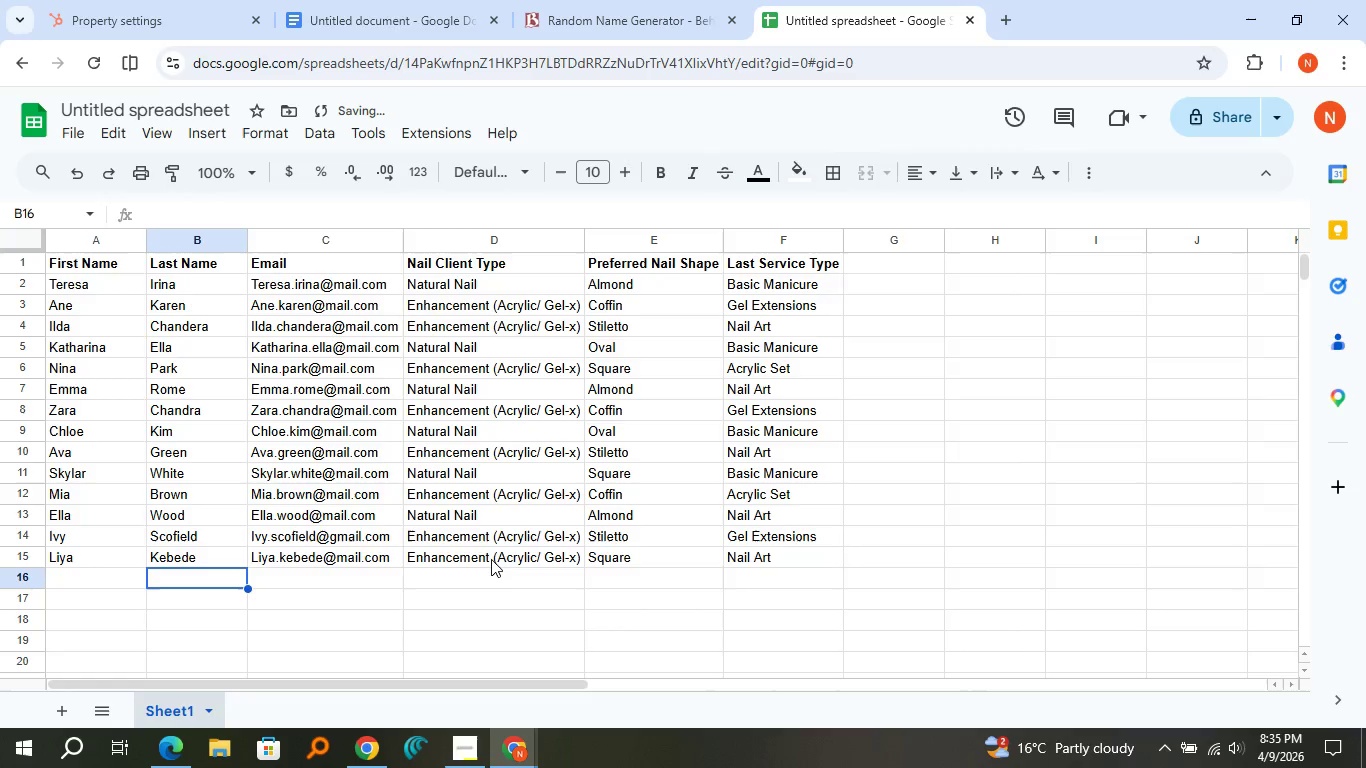 
key(ArrowLeft)
 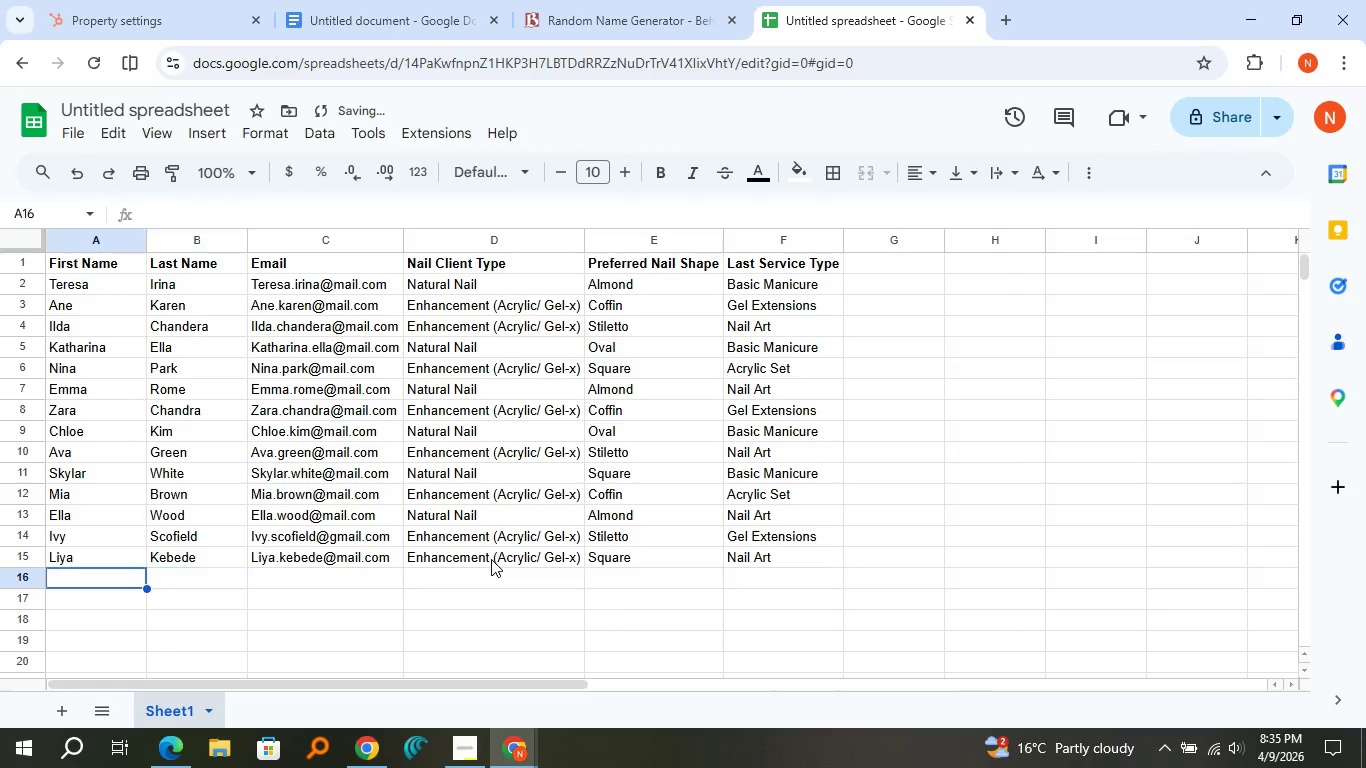 
key(ArrowLeft)
 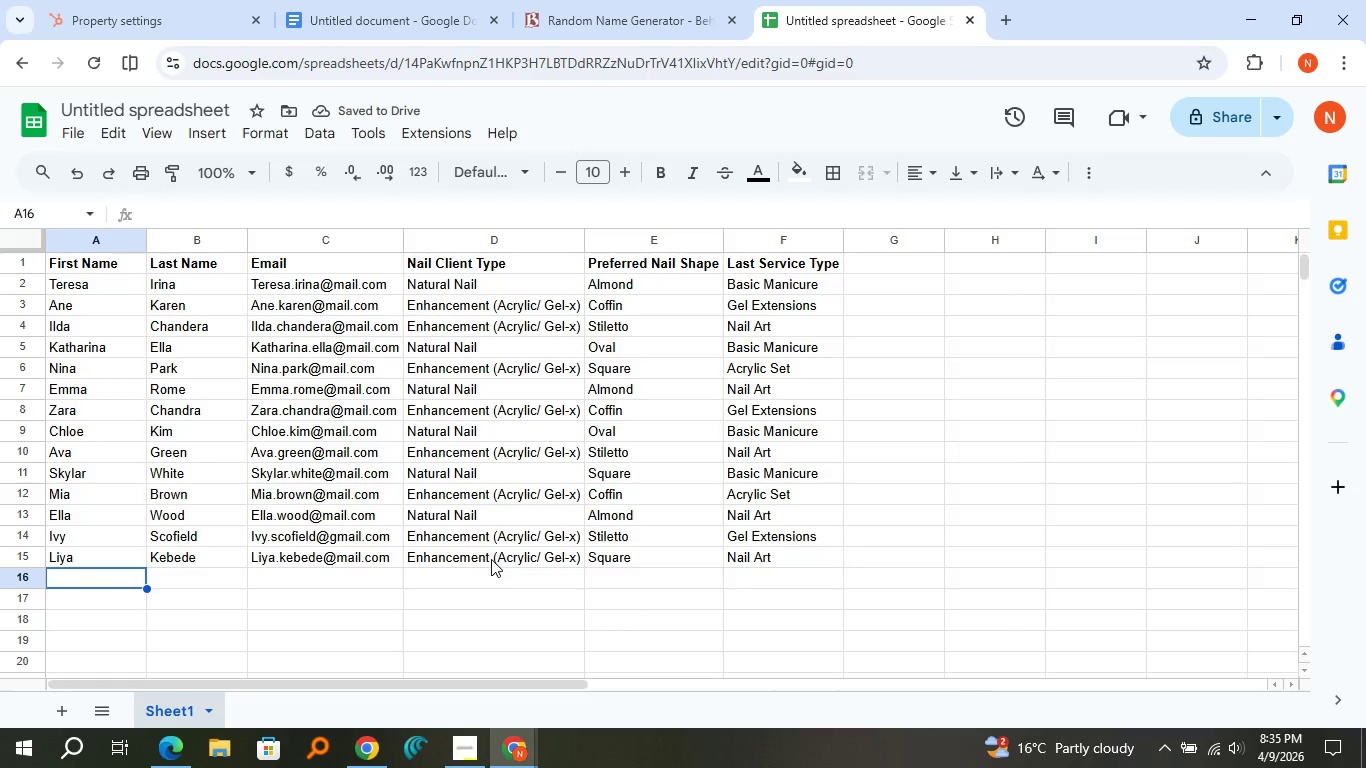 
hold_key(key=ShiftLeft, duration=0.81)
 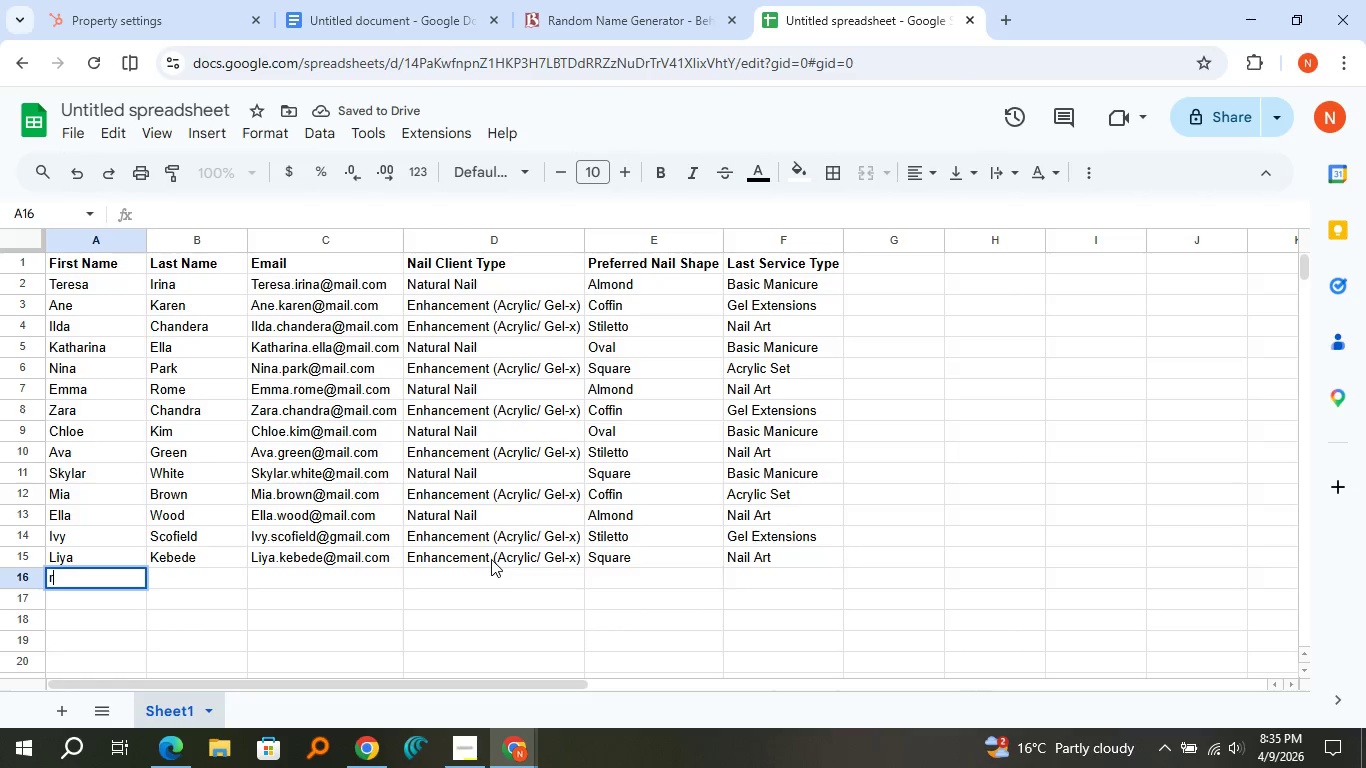 
type(r)
key(Backspace)
type(Ruby)
 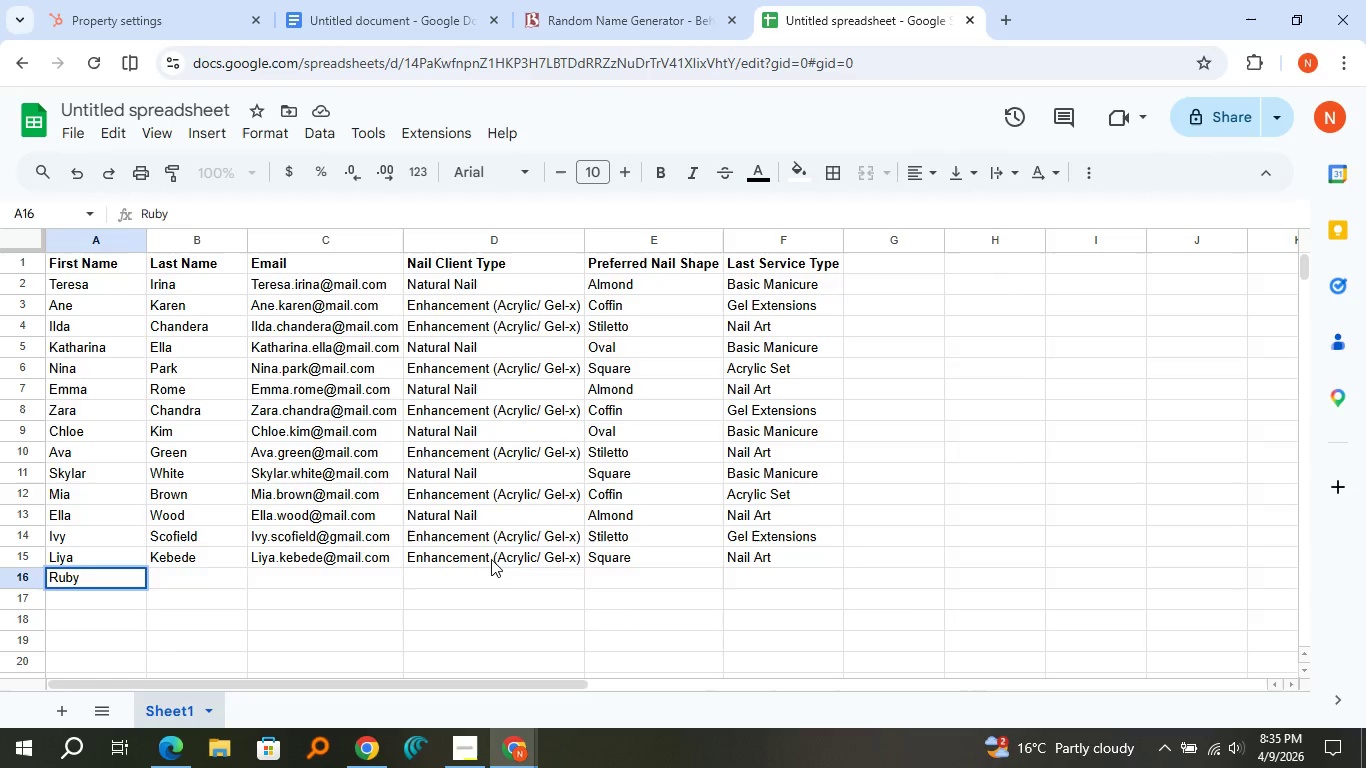 
key(ArrowRight)
 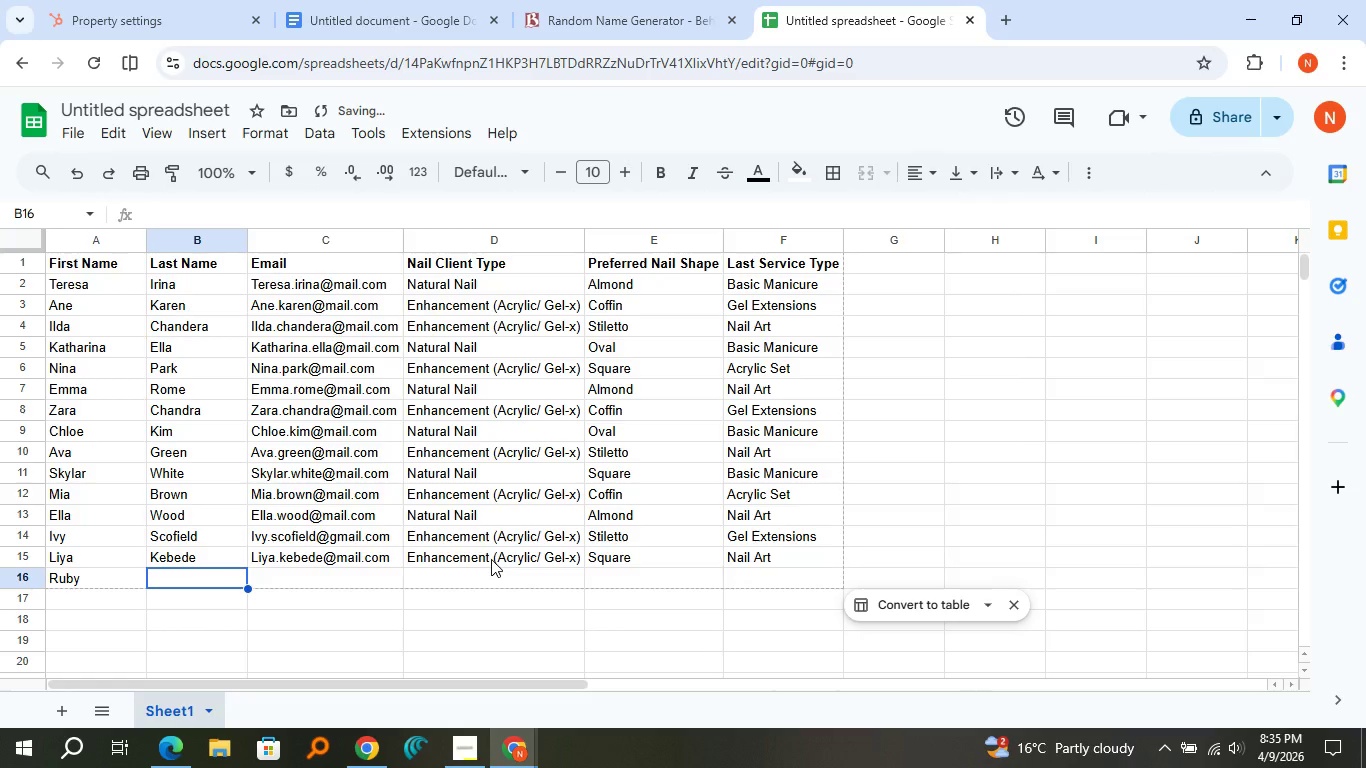 
type(Stone)
 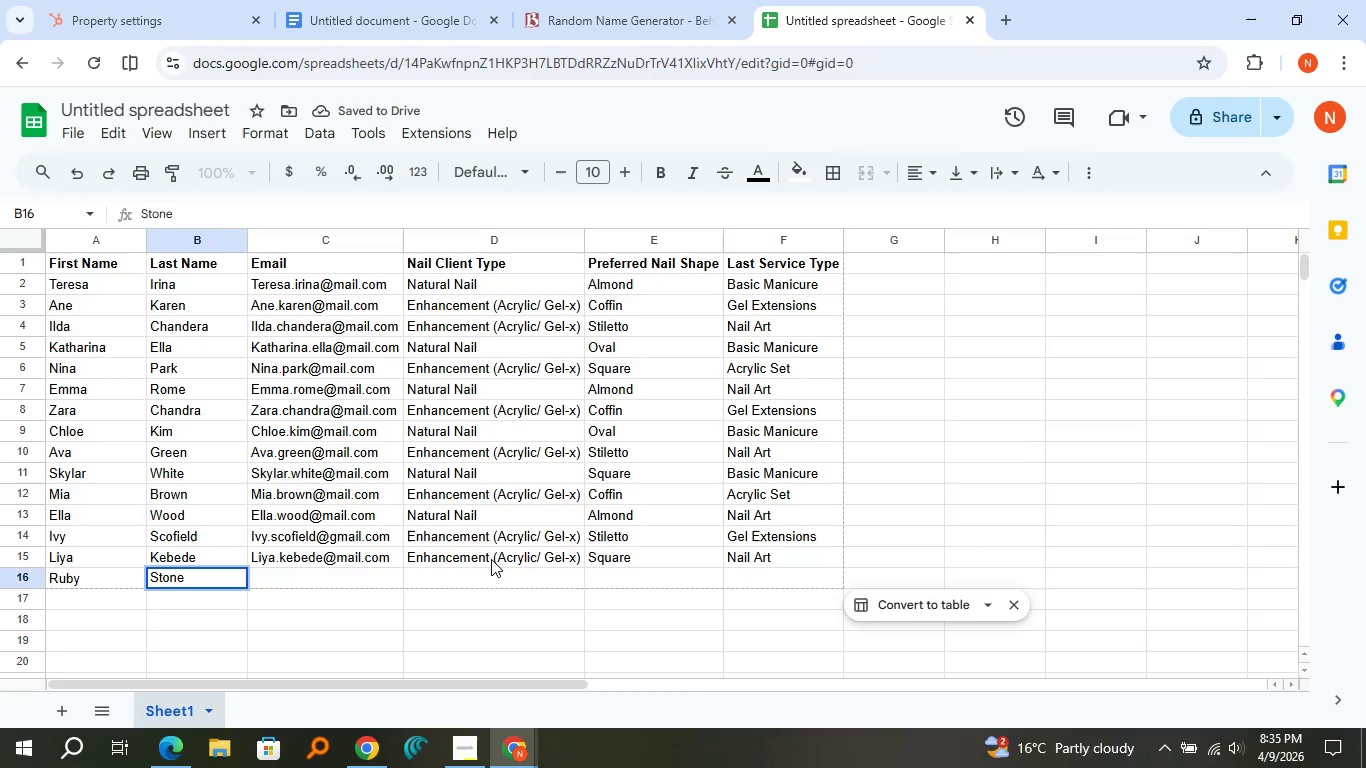 
key(ArrowRight)
 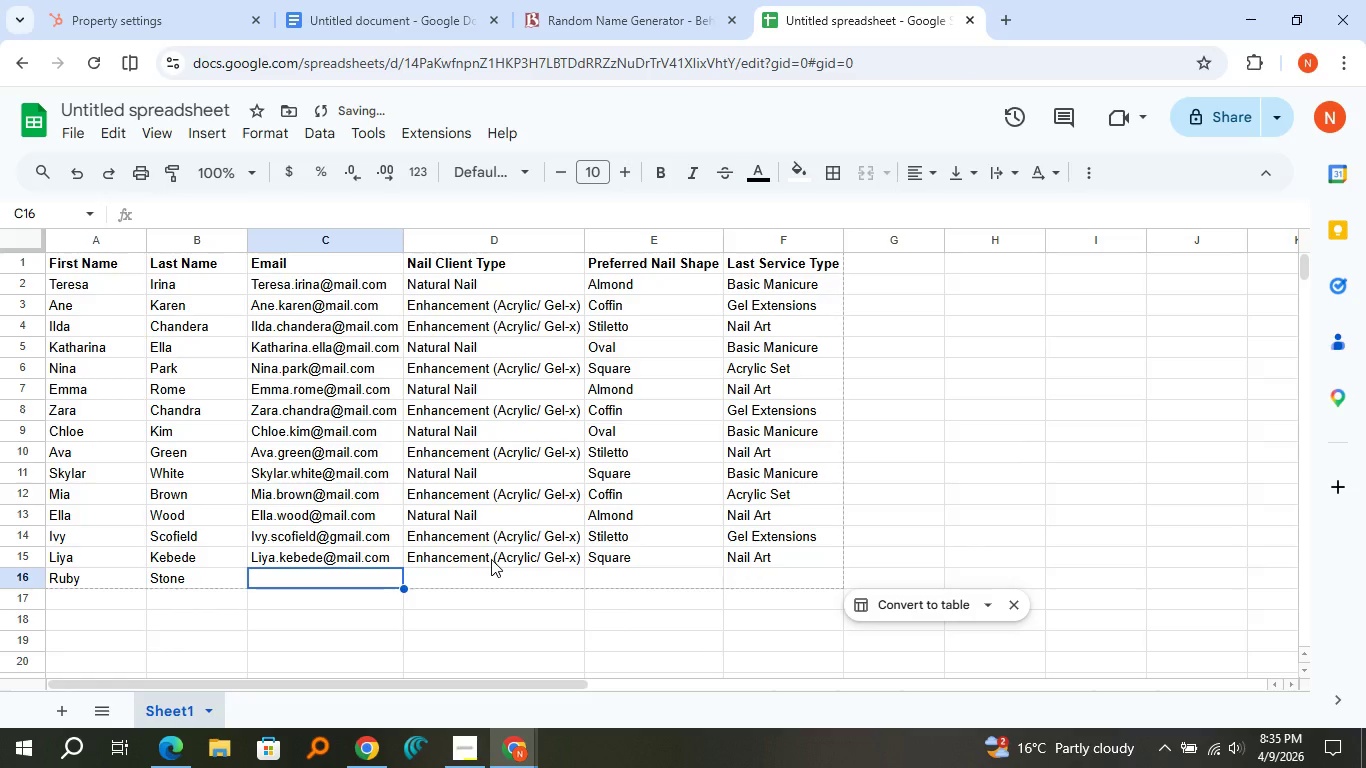 
type(Ruby.stone@mail.com)
 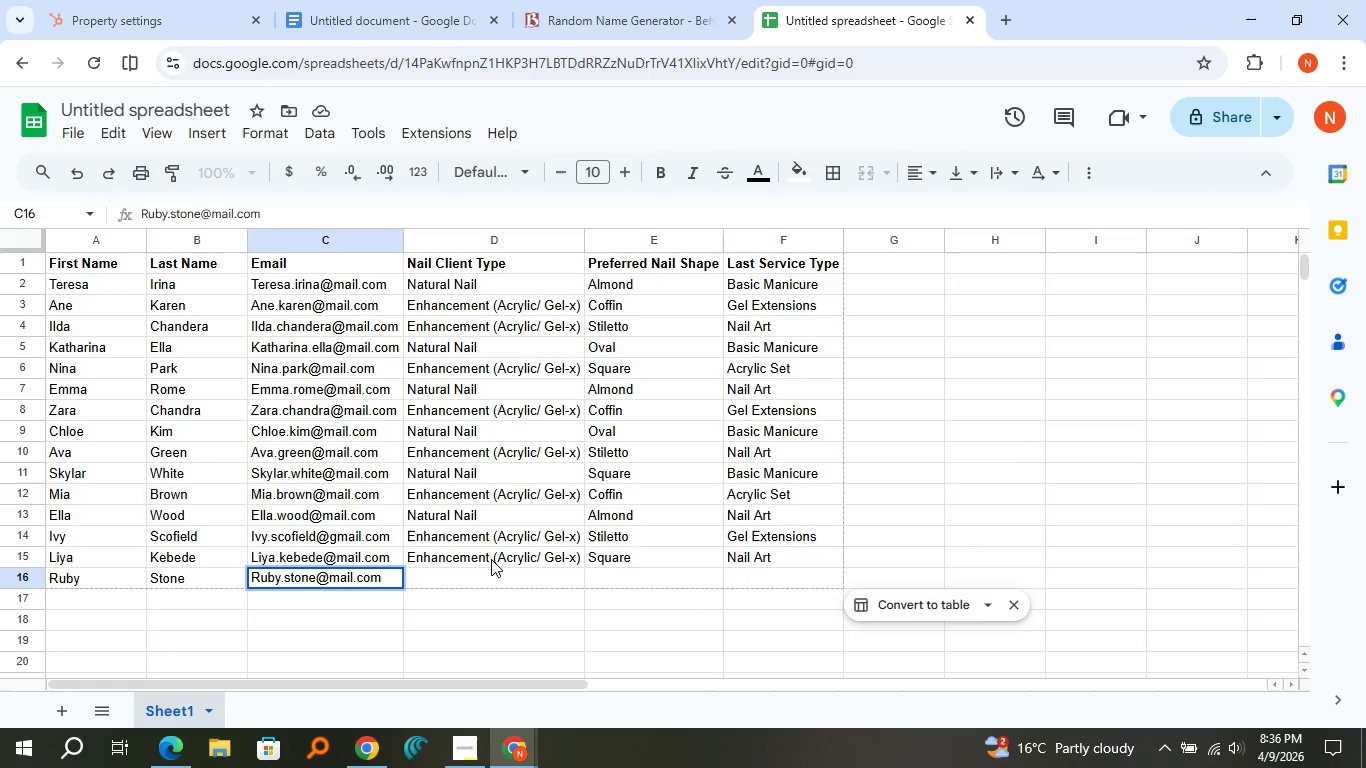 
key(ArrowRight)
 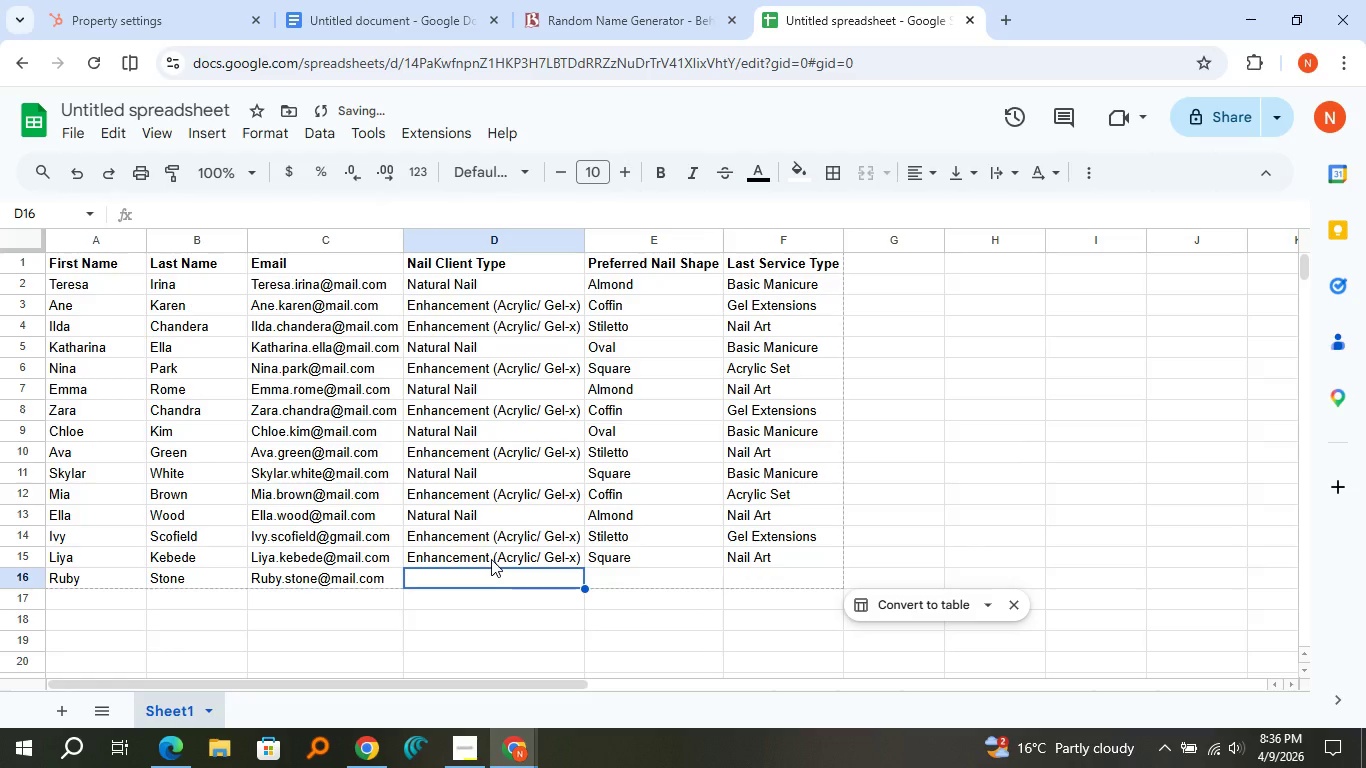 
type(na)
key(Backspace)
key(Backspace)
type(Nat)
 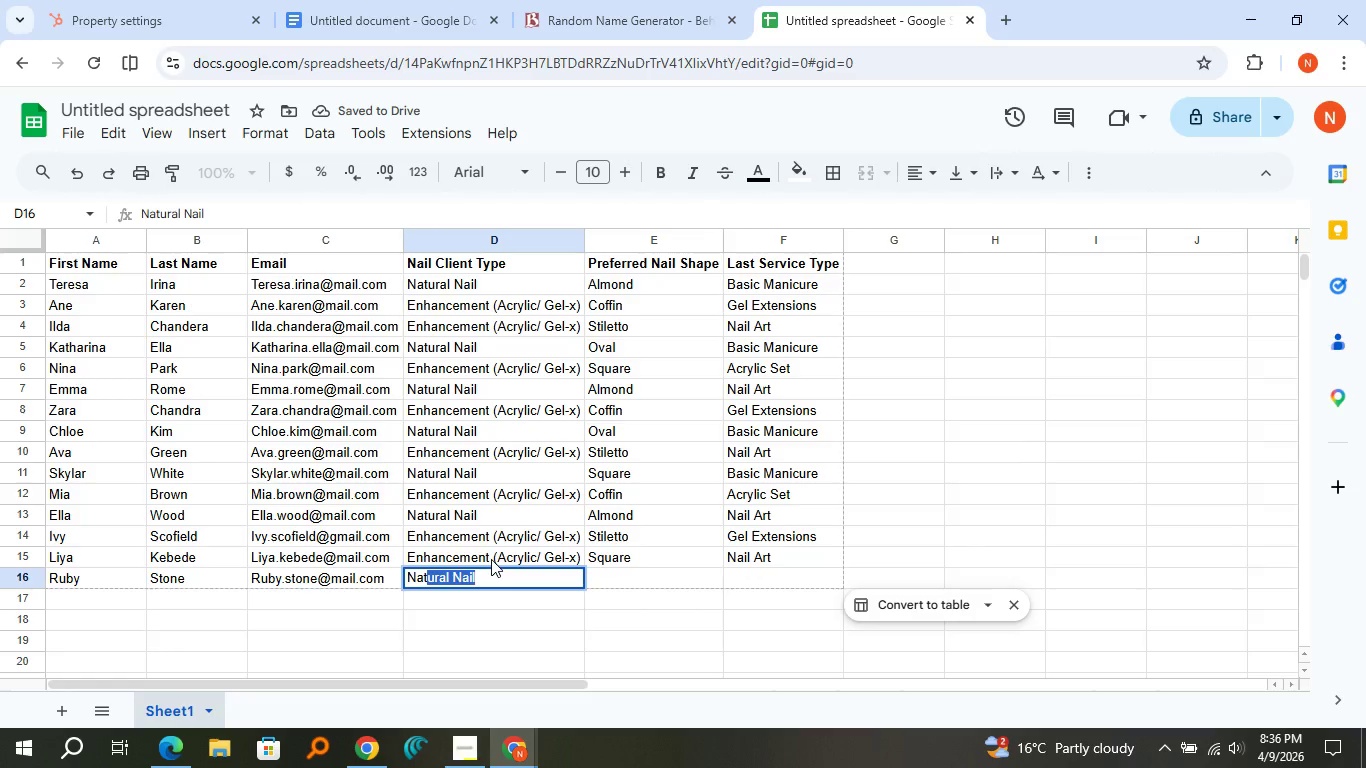 
key(ArrowRight)
 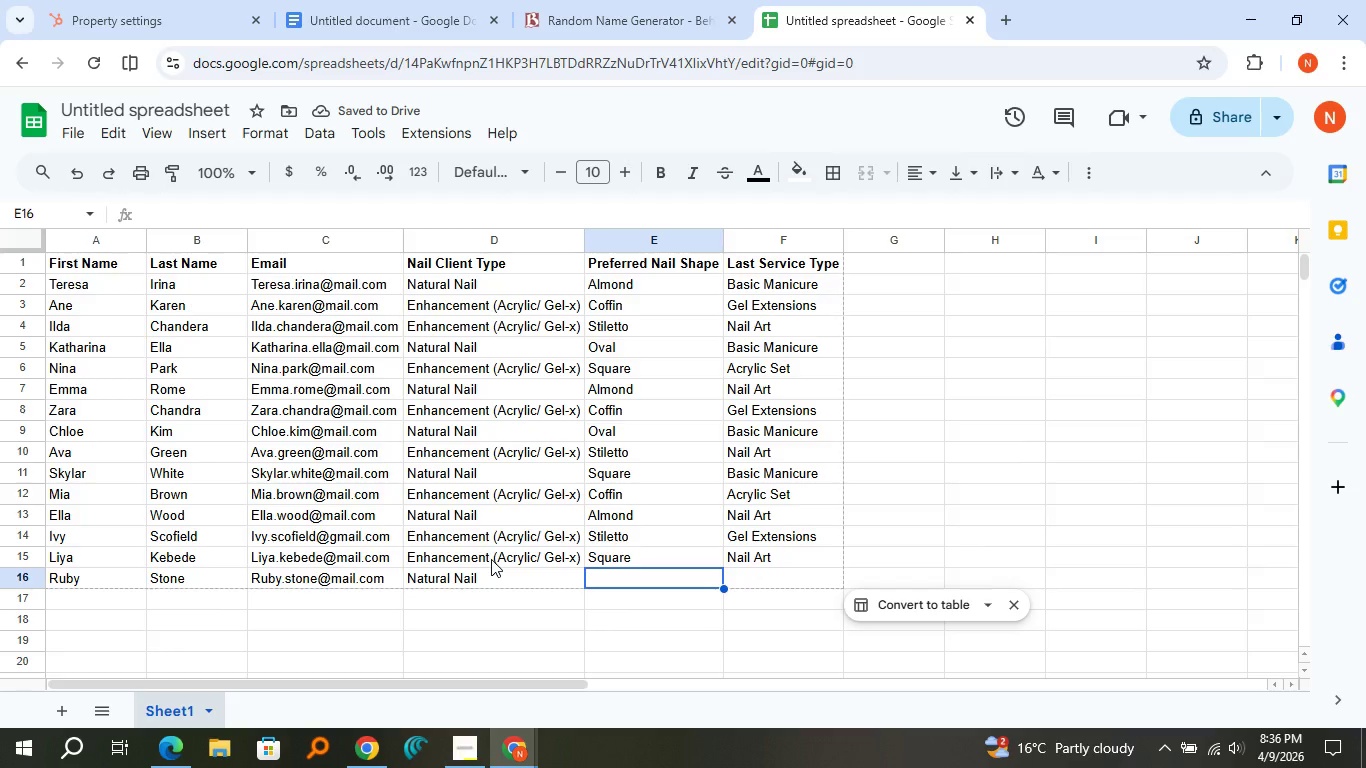 
type(Ov)
 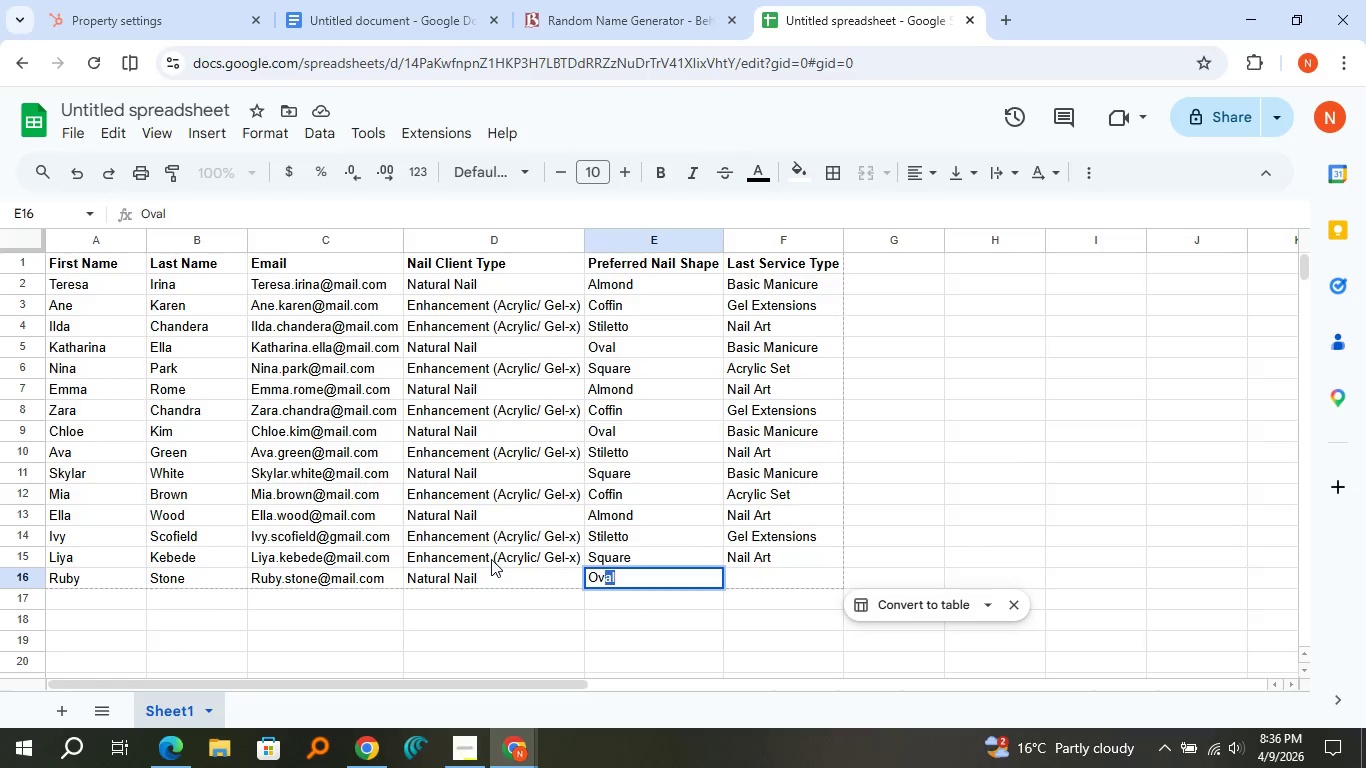 
key(ArrowRight)
 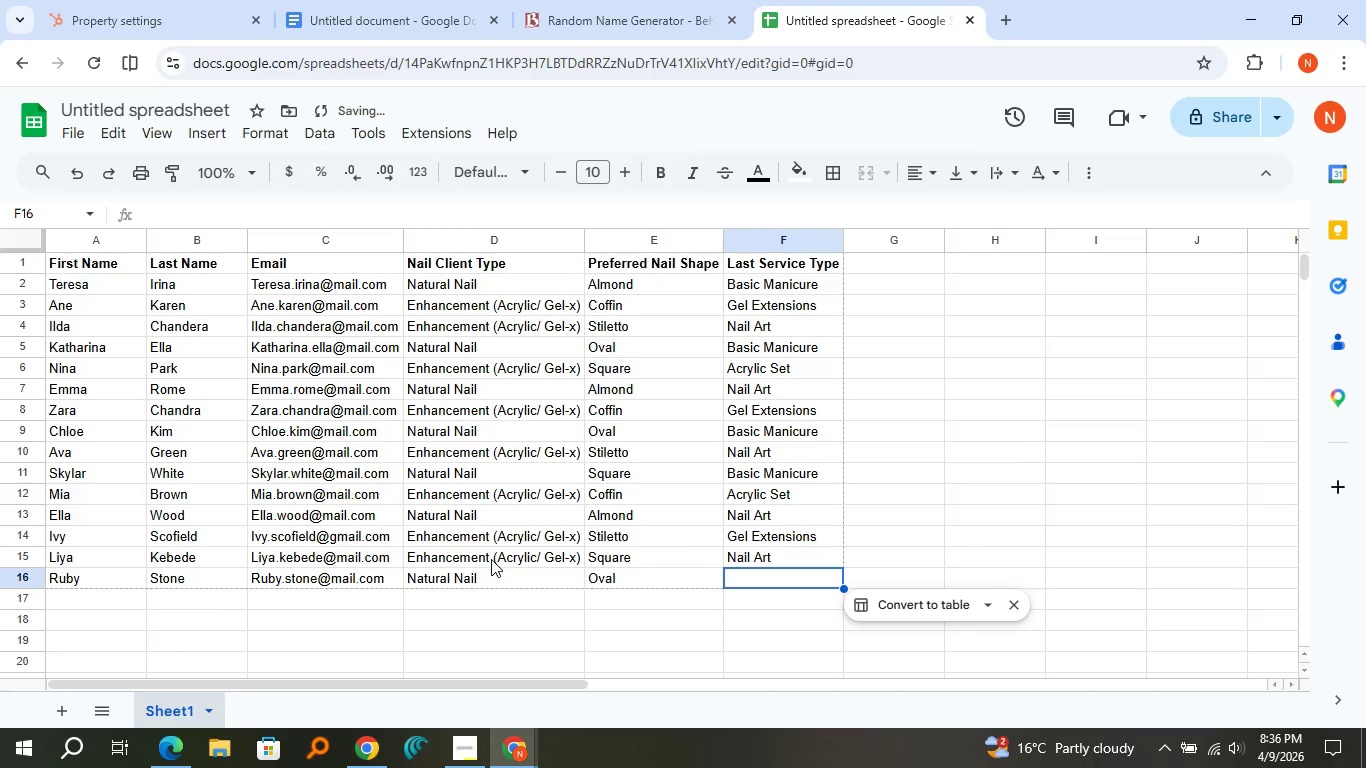 
type(Ba)
 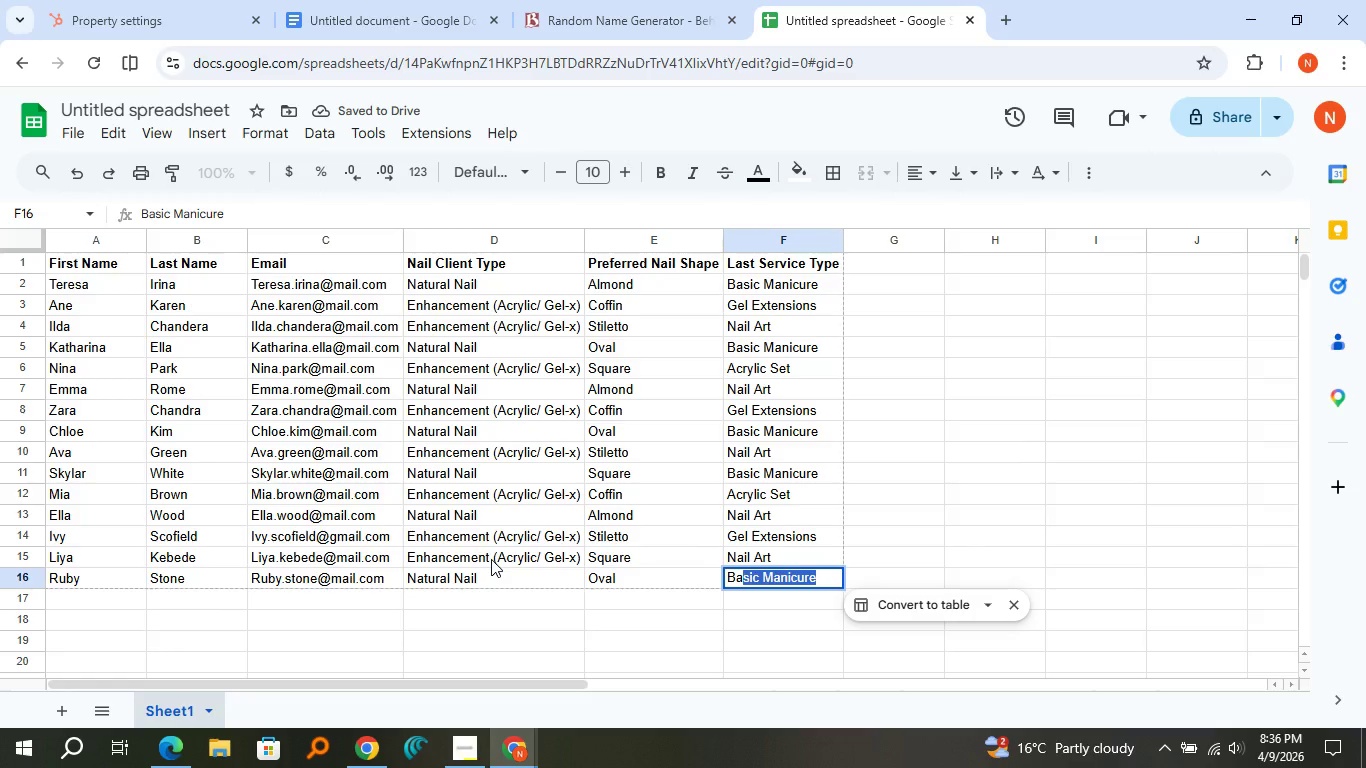 
key(ArrowRight)
 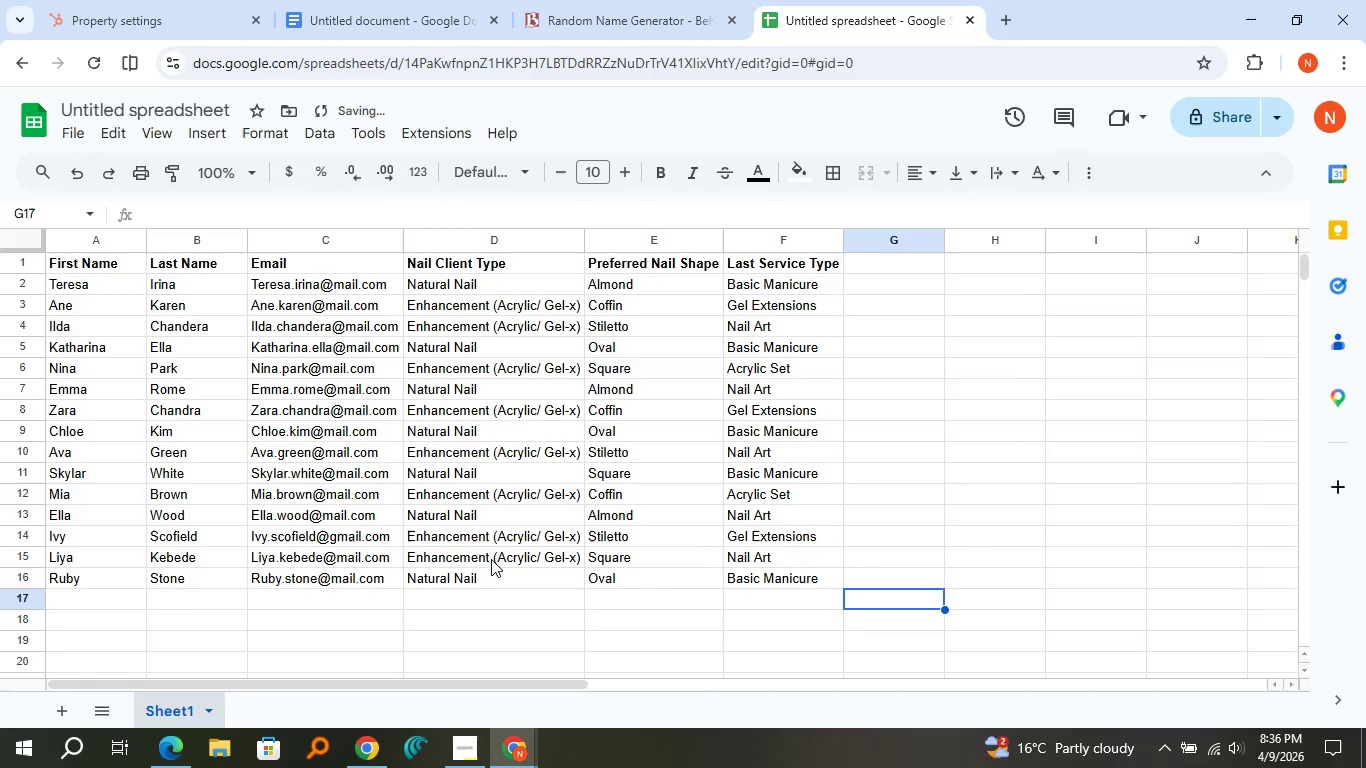 
key(ArrowDown)
 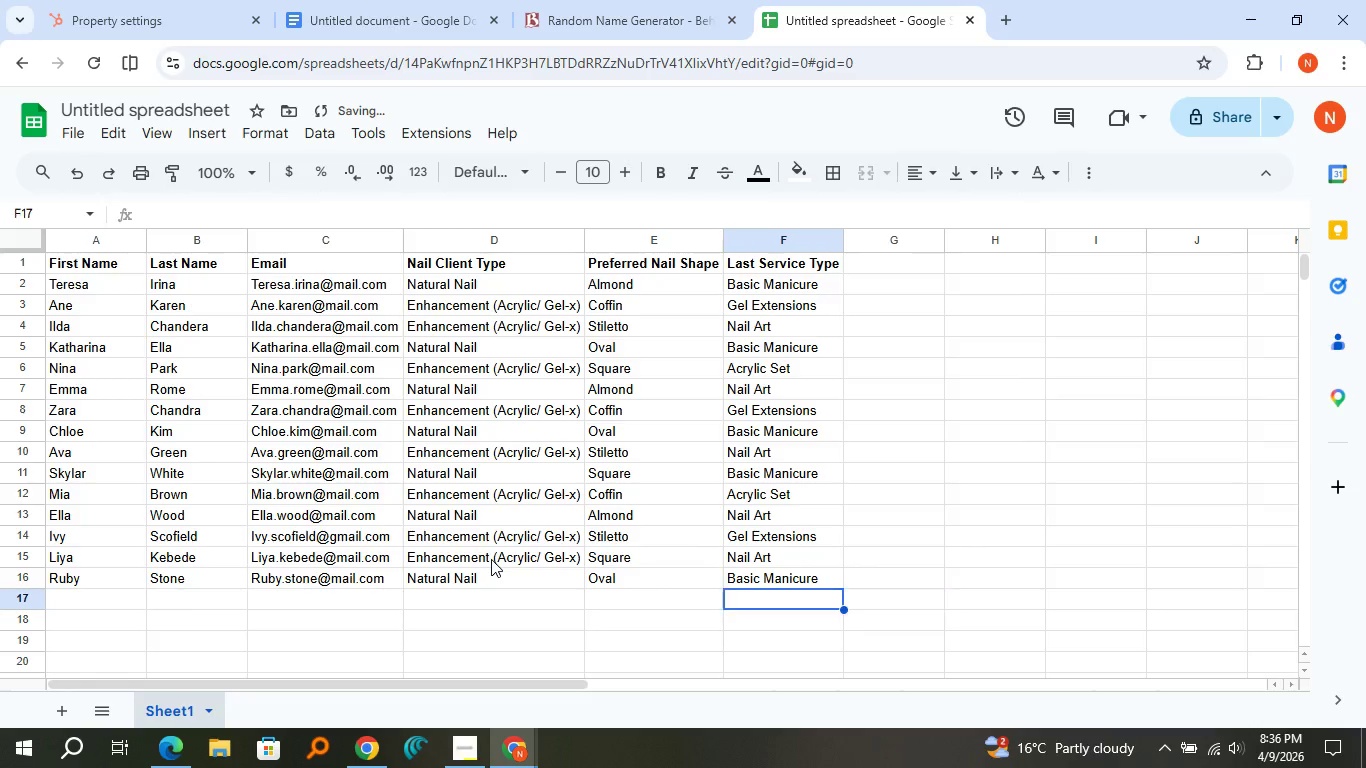 
key(ArrowLeft)
 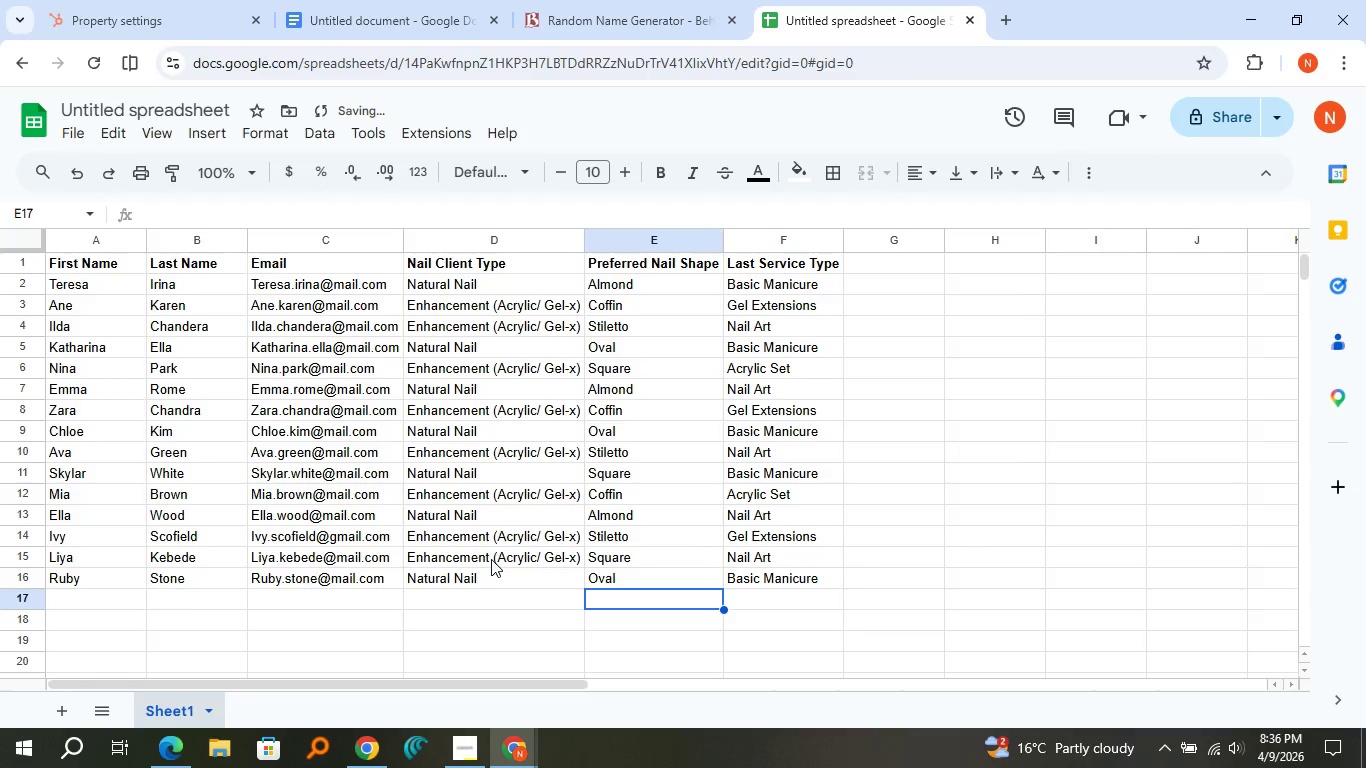 
key(ArrowLeft)
 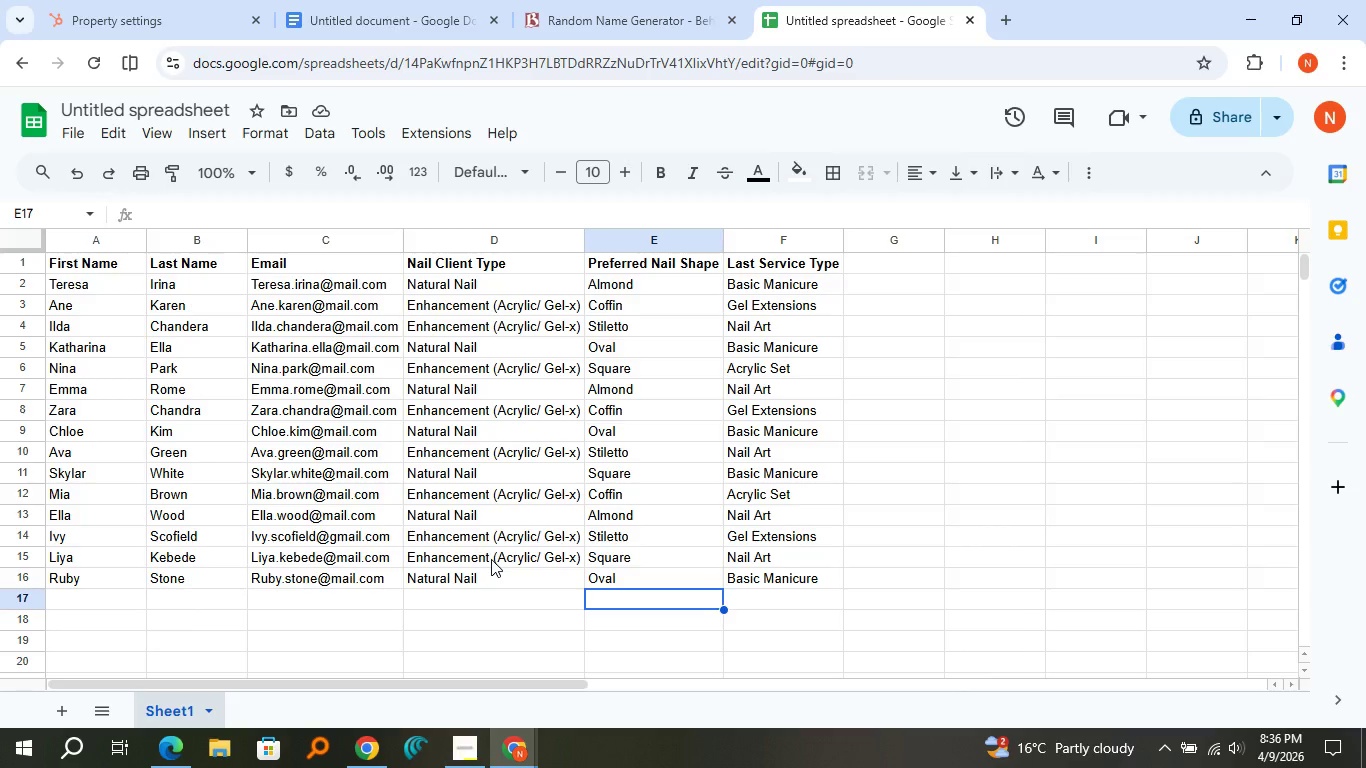 
wait(11.2)
 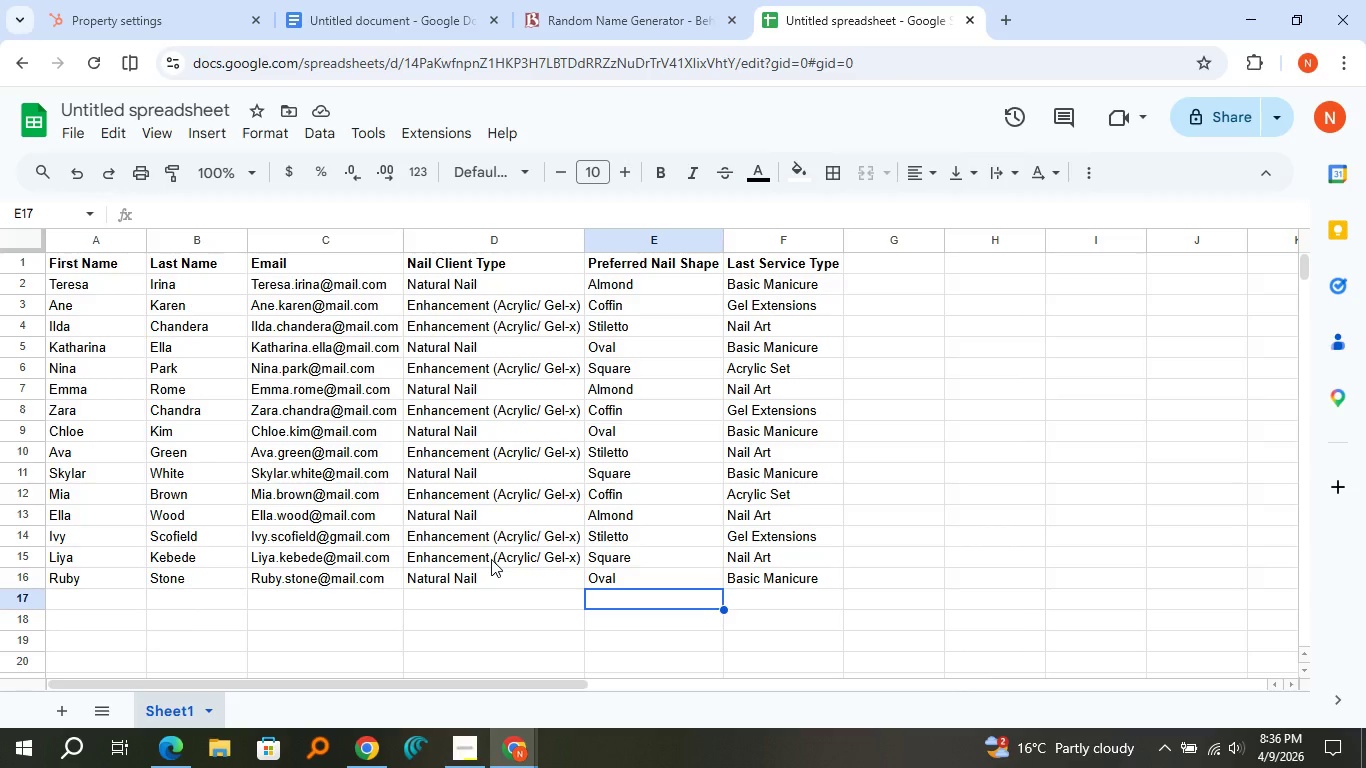 
left_click([174, 108])
 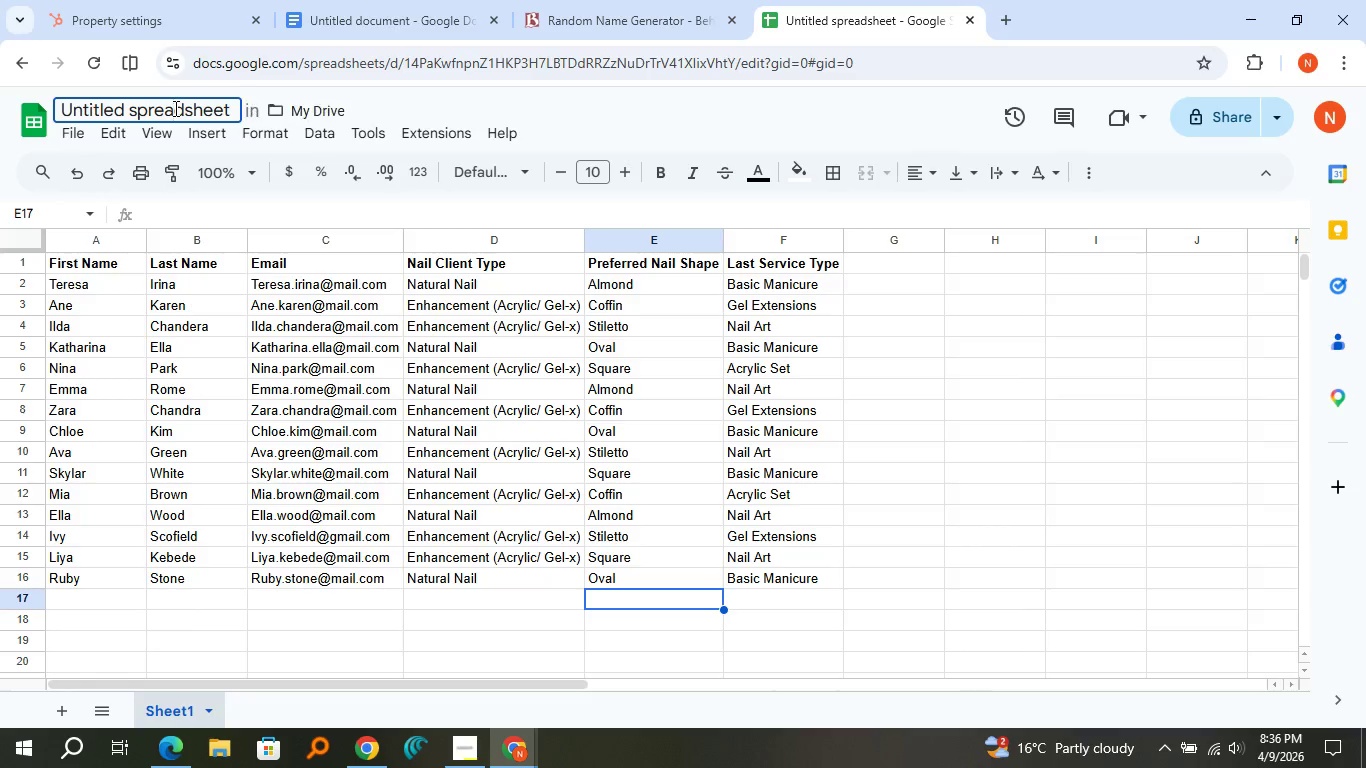 
double_click([174, 108])
 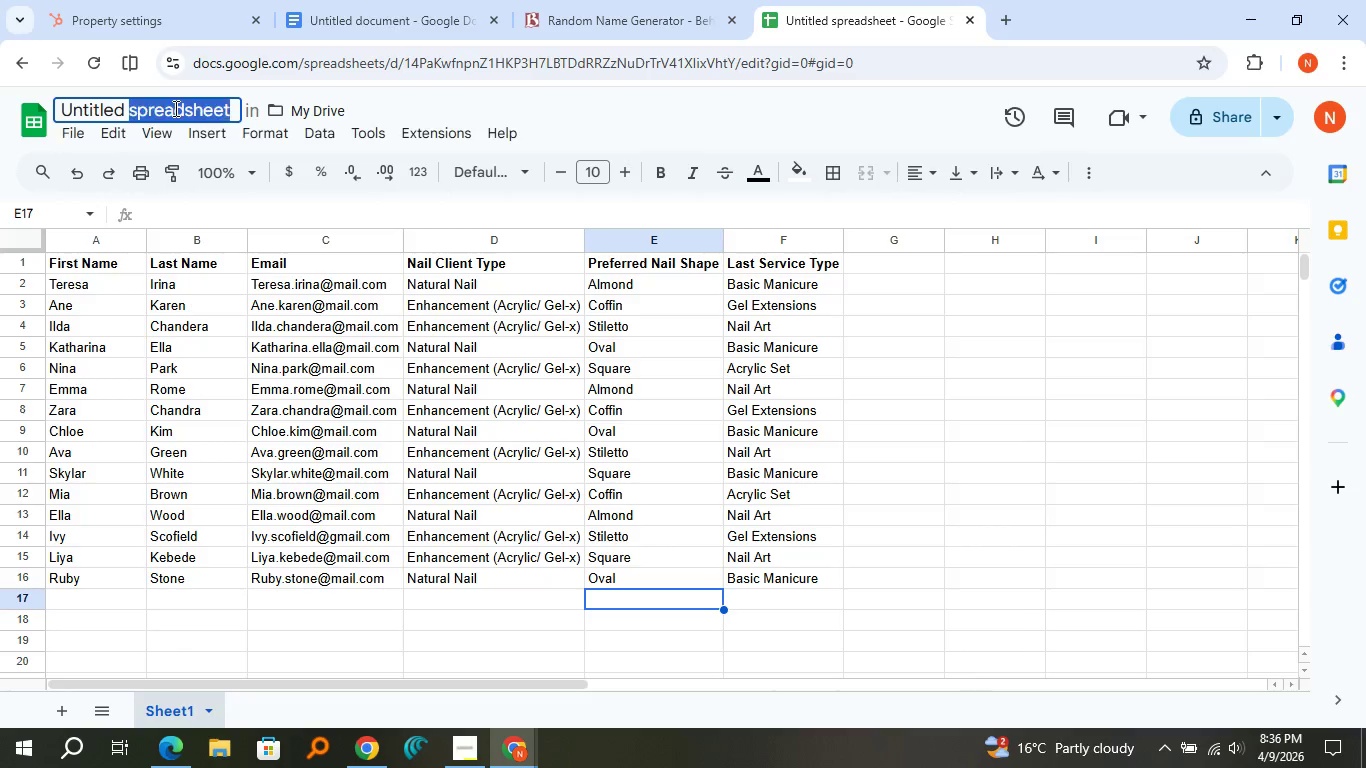 
triple_click([174, 108])
 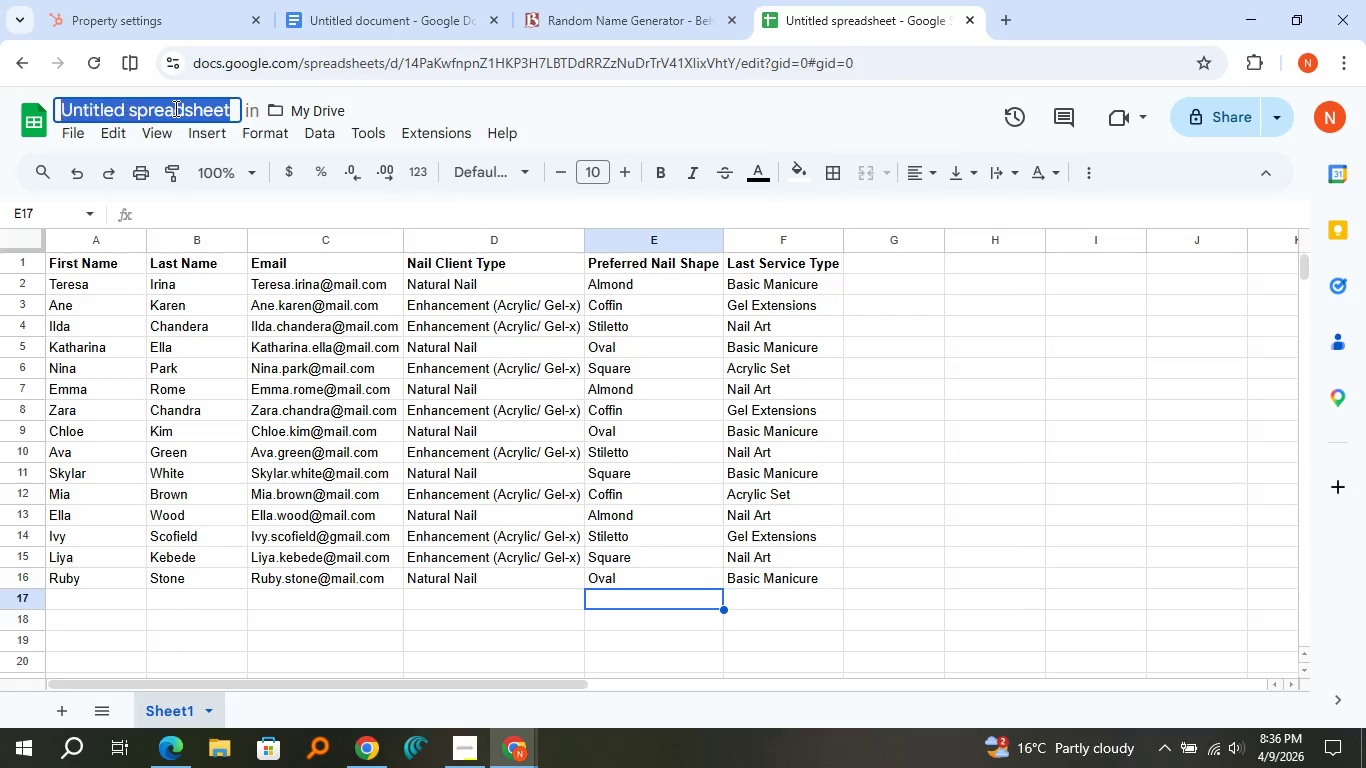 
triple_click([174, 108])
 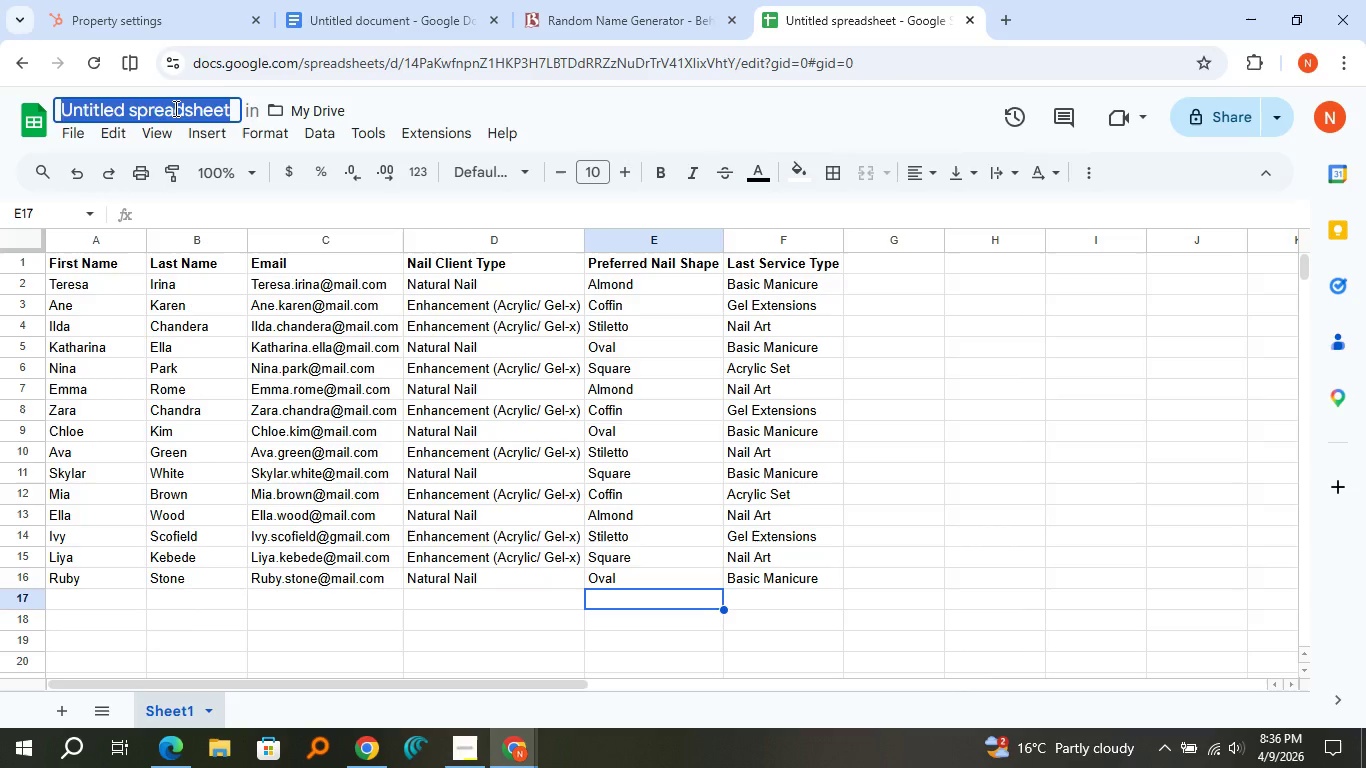 
type(MOck)
key(Backspace)
key(Backspace)
key(Backspace)
type(ock Data)
 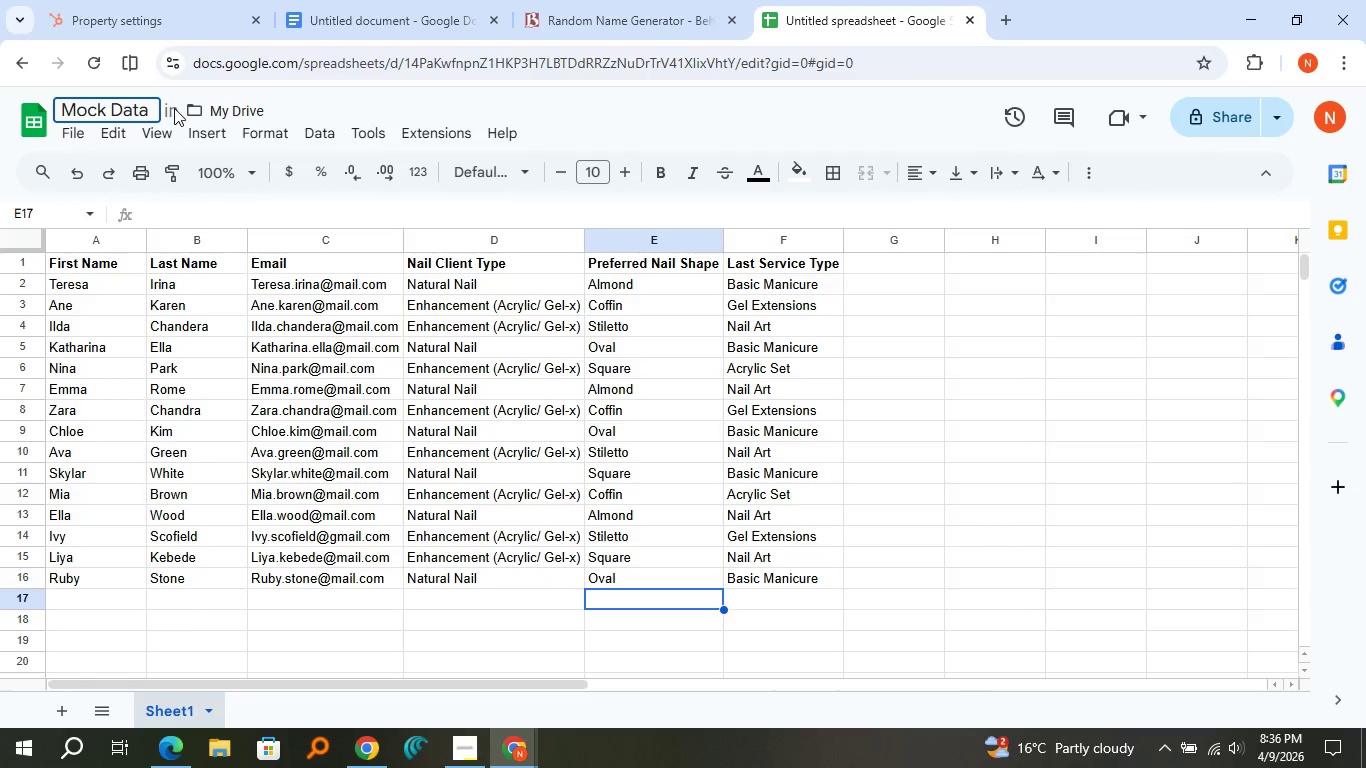 
left_click([485, 374])
 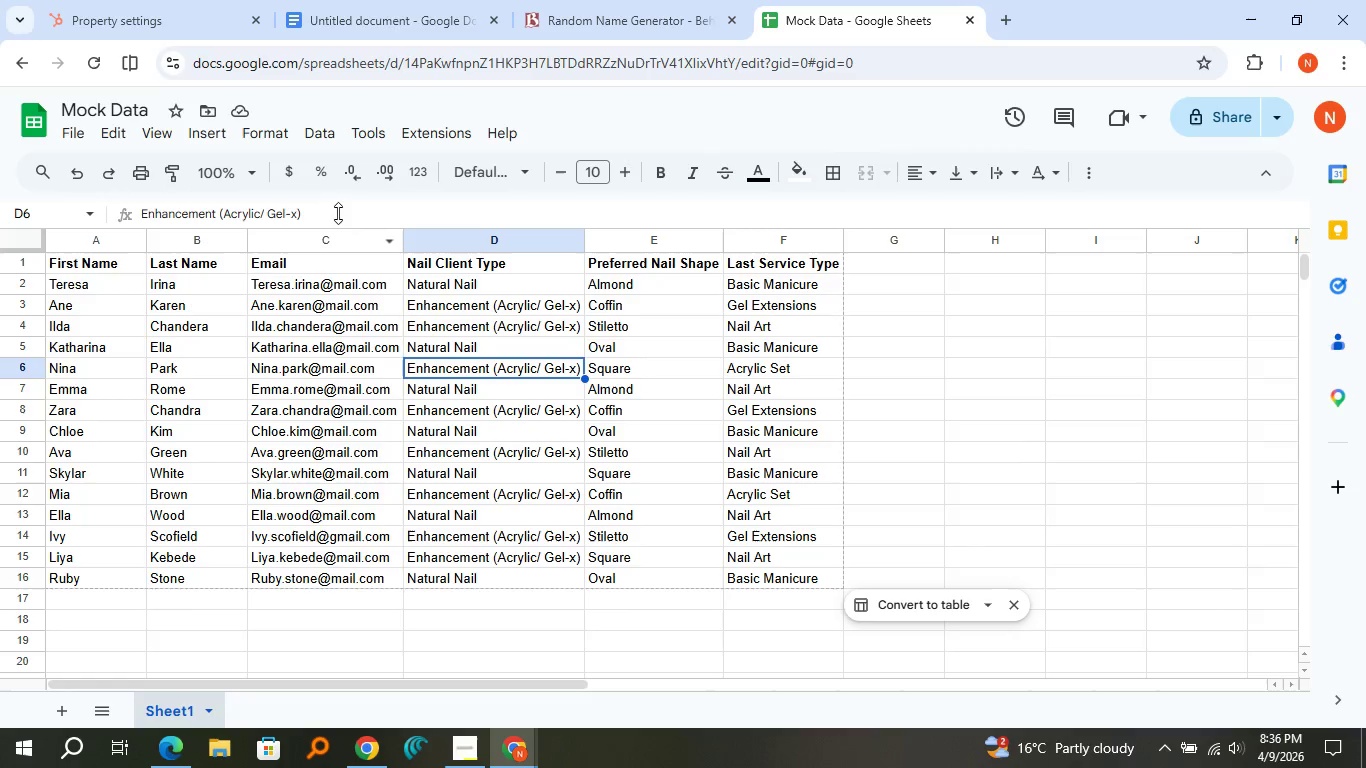 
left_click([76, 127])
 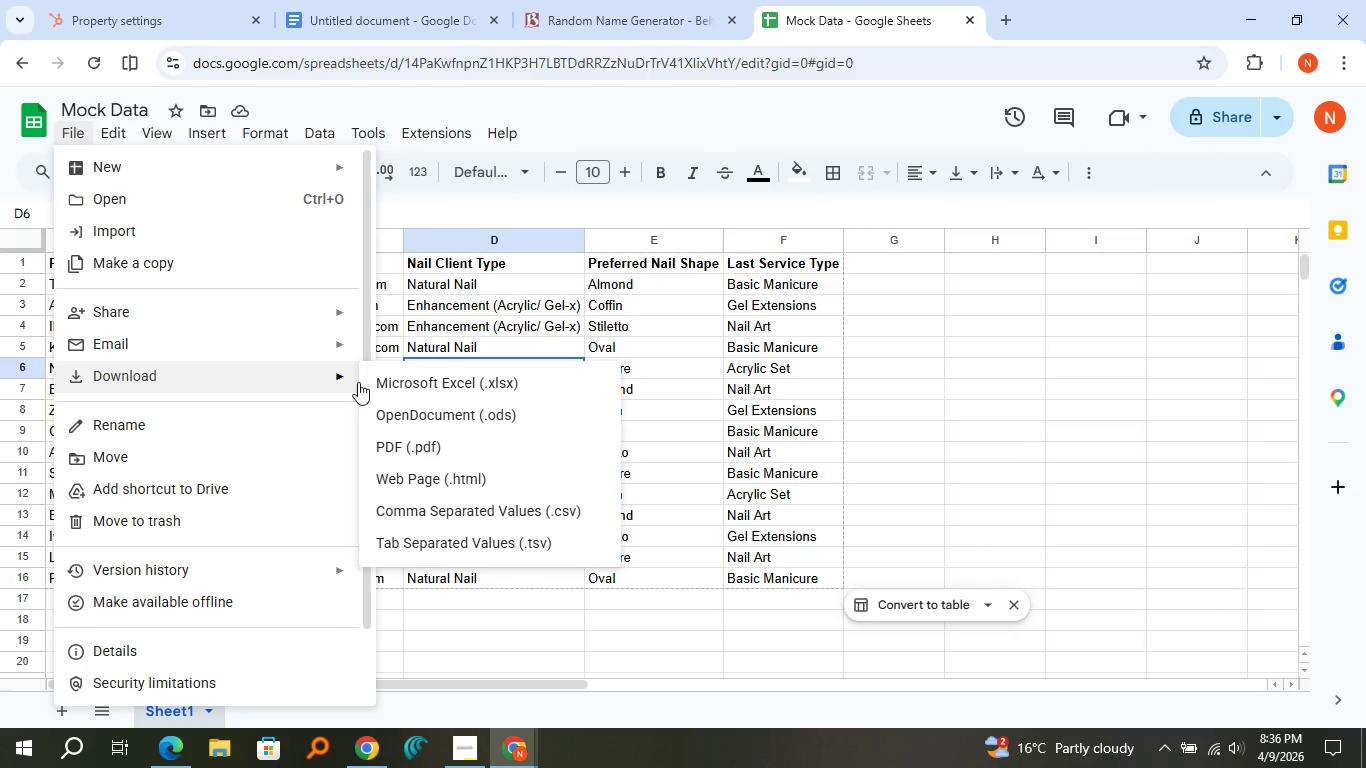 
left_click([452, 503])
 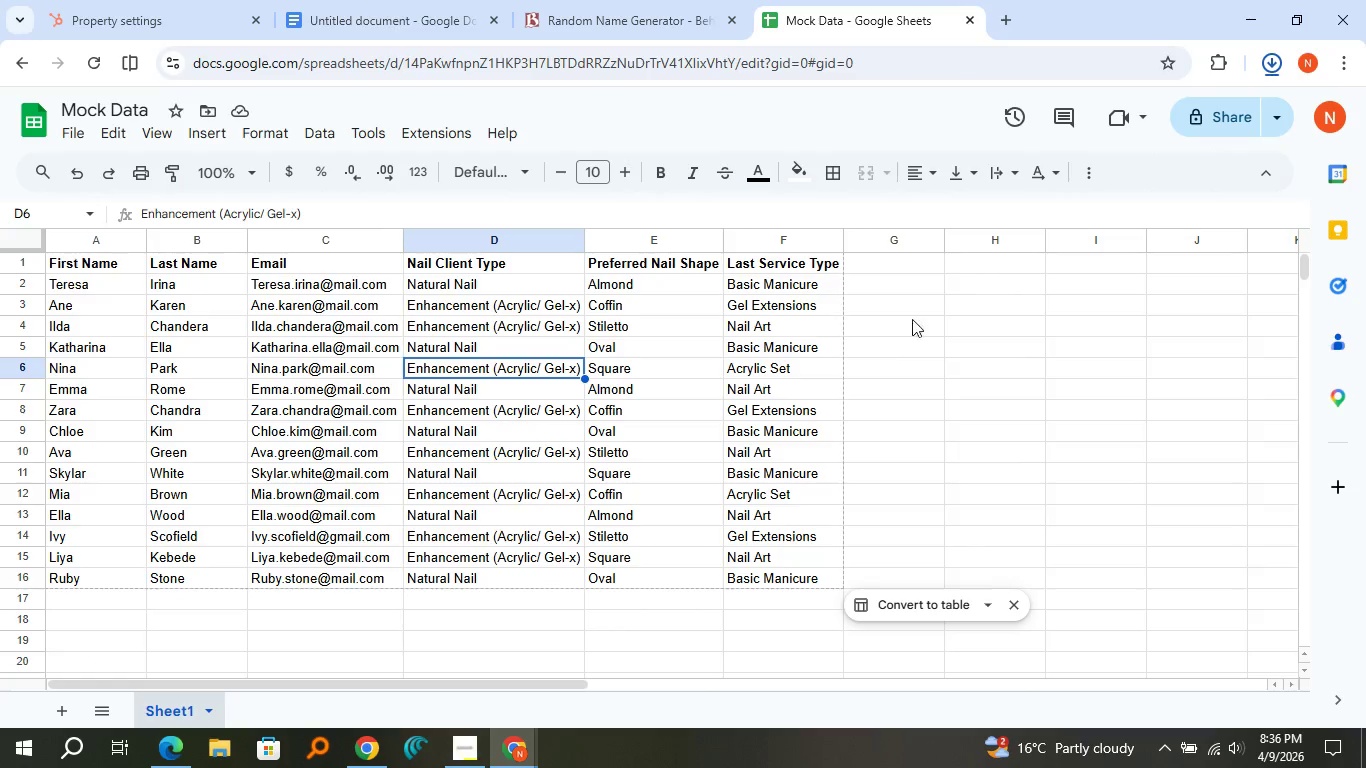 
left_click([1269, 71])
 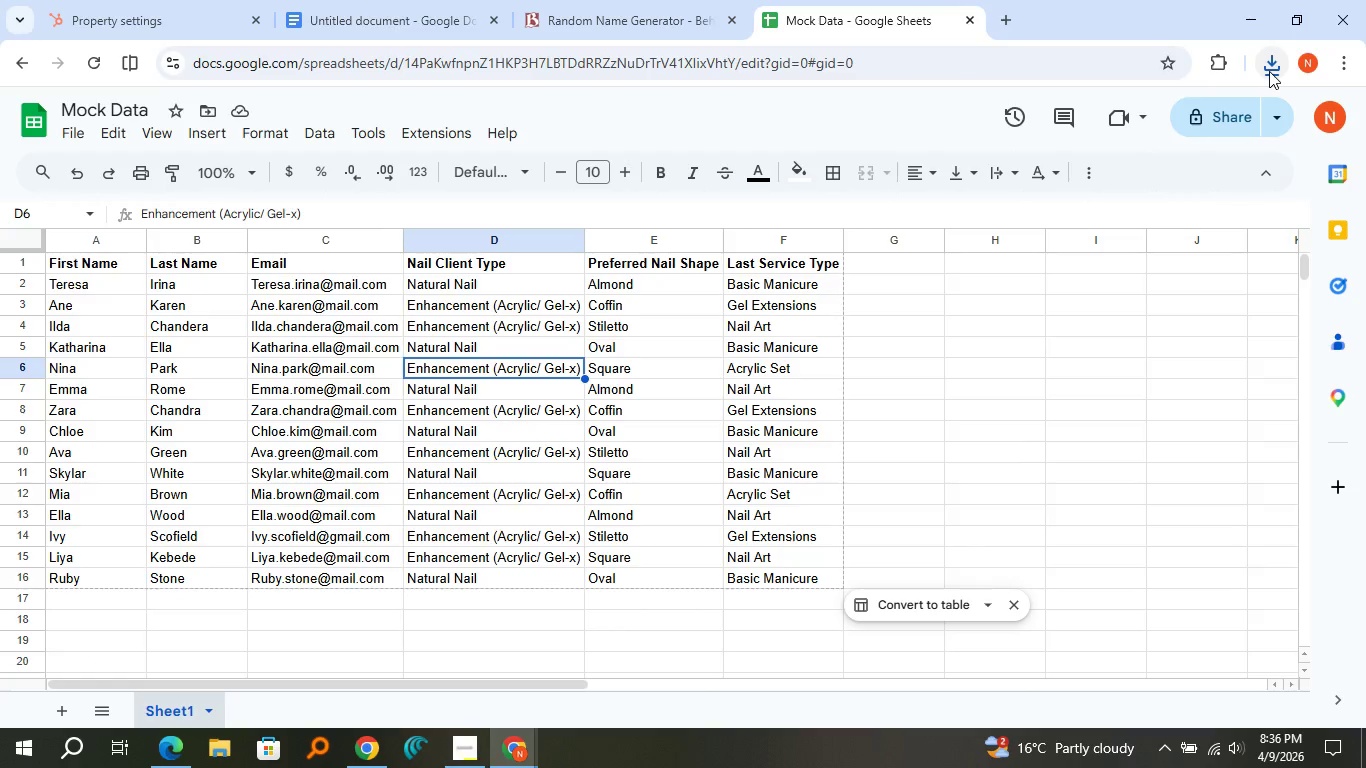 
left_click([1269, 71])
 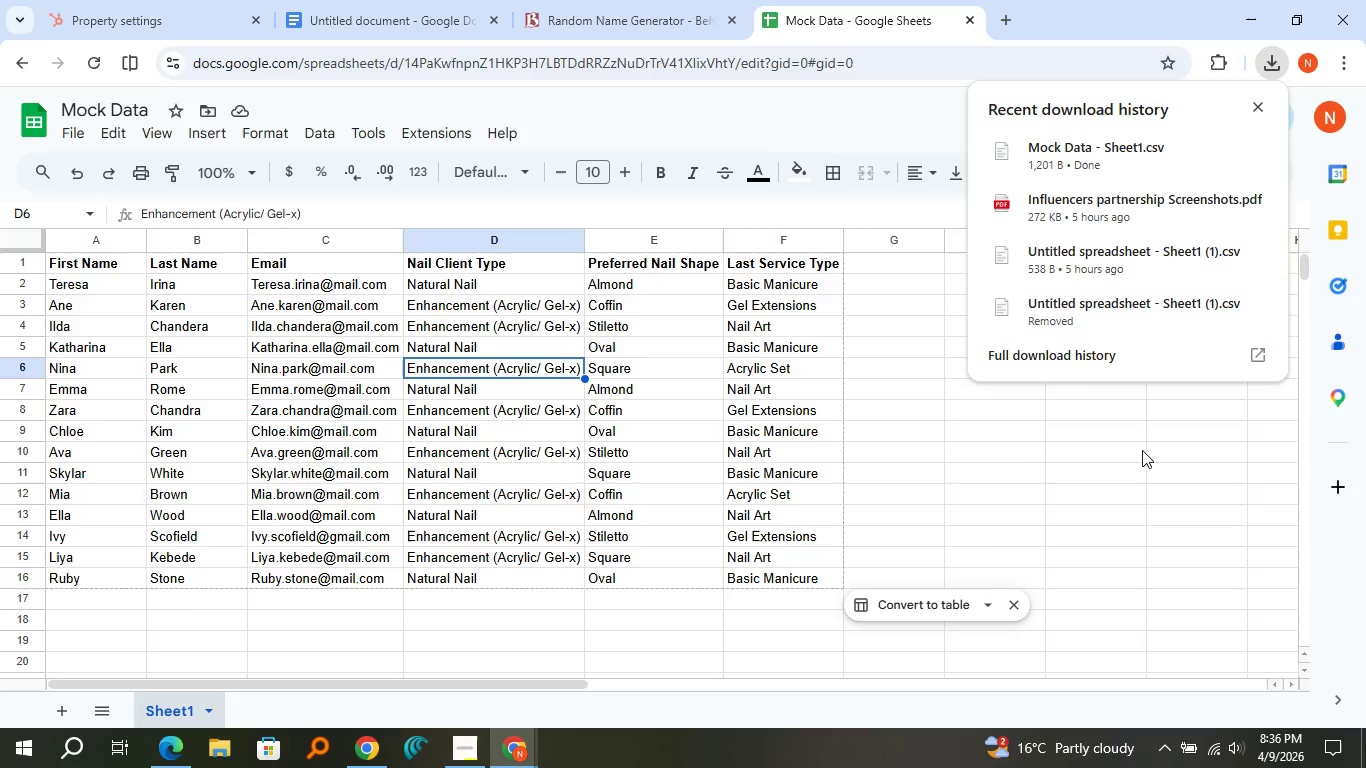 
left_click([1142, 450])
 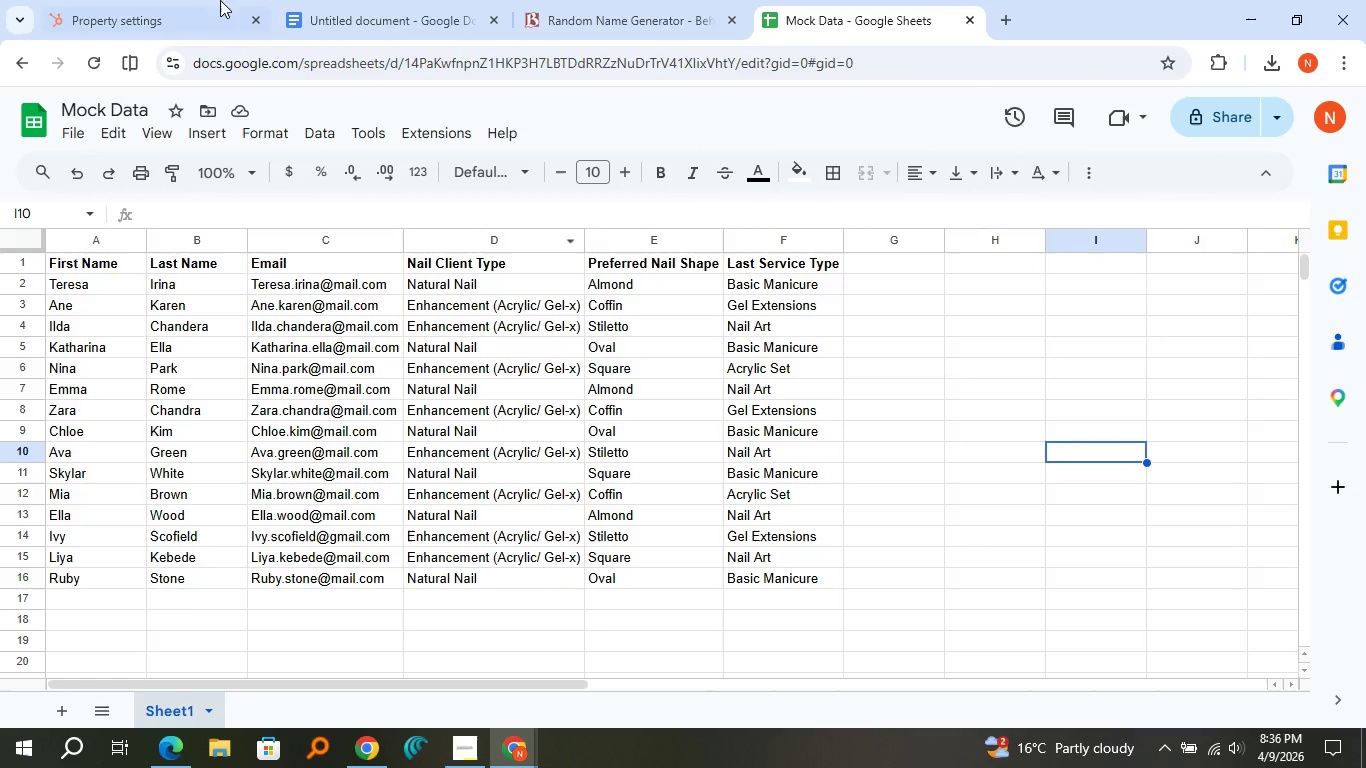 
left_click([188, 0])
 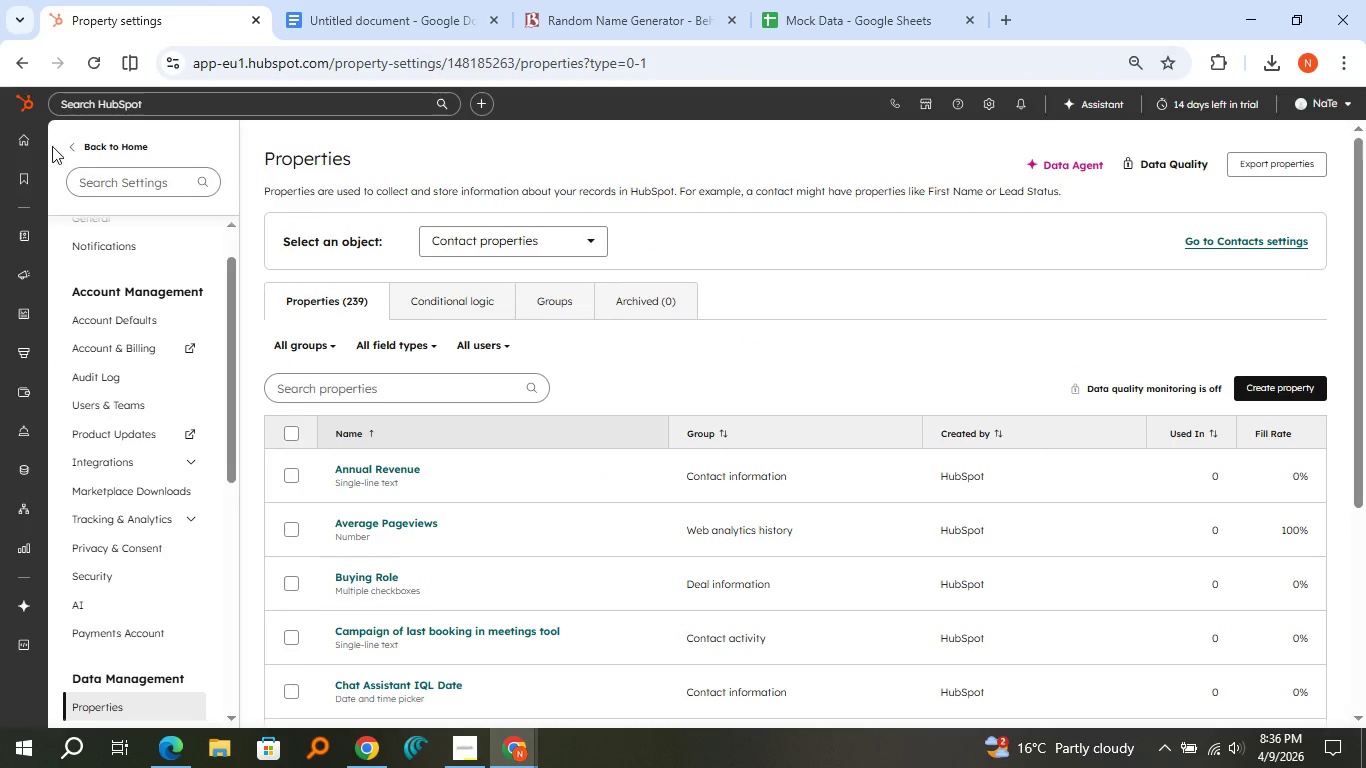 
left_click([74, 144])
 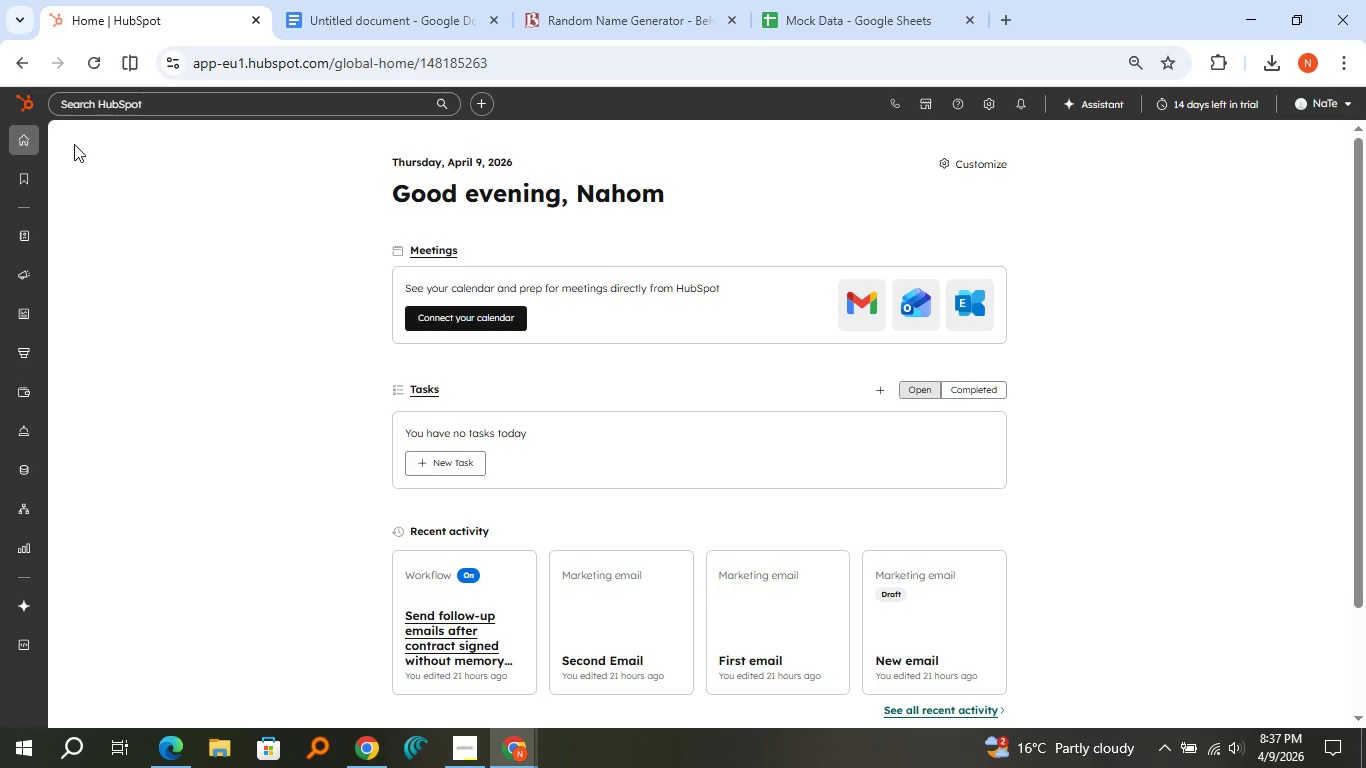 
wait(14.83)
 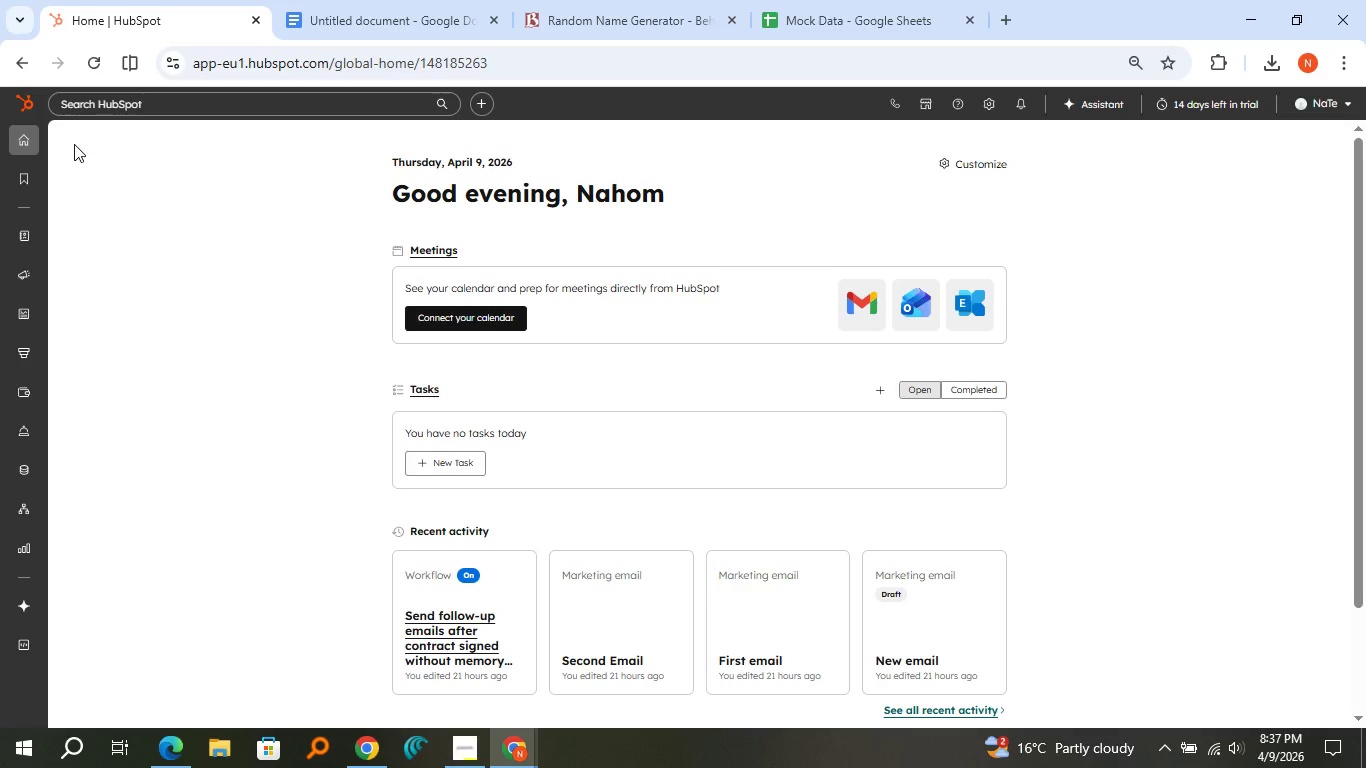 
left_click([90, 242])
 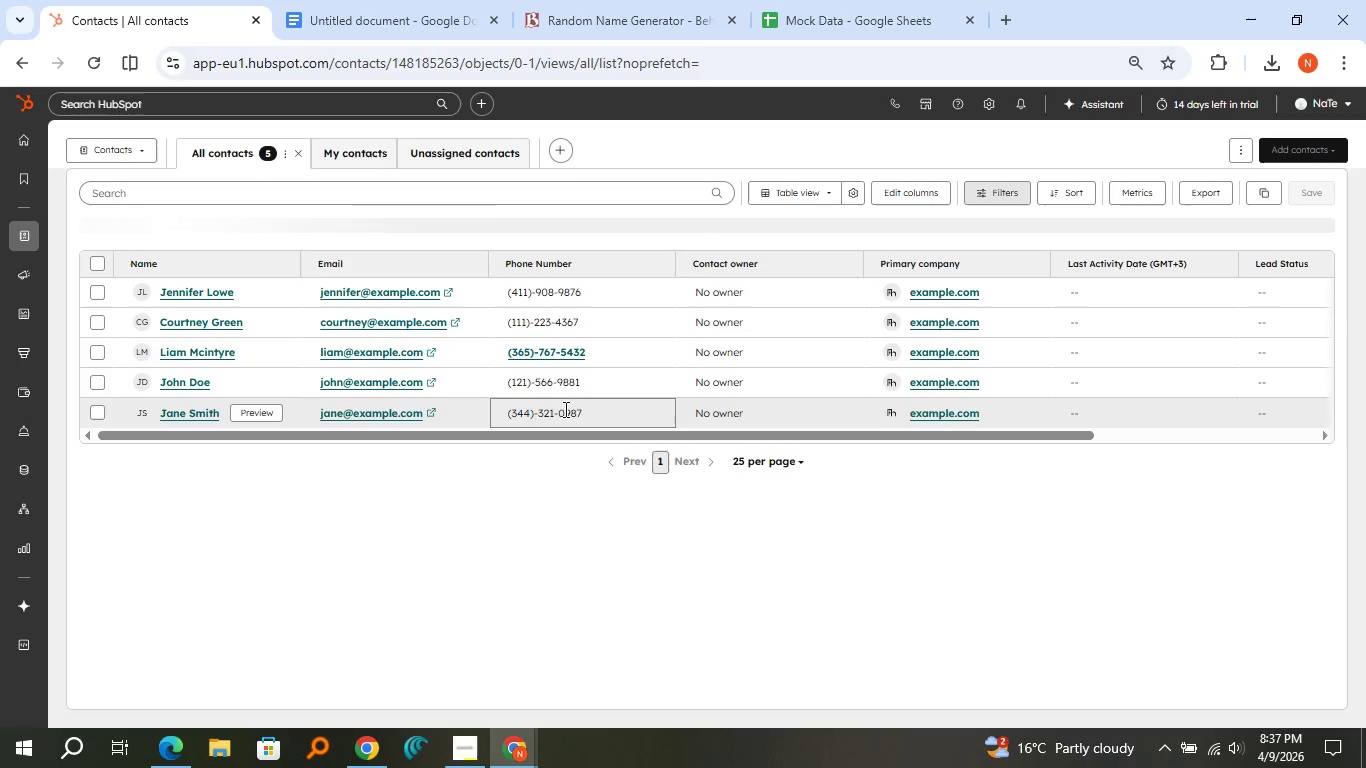 
wait(17.52)
 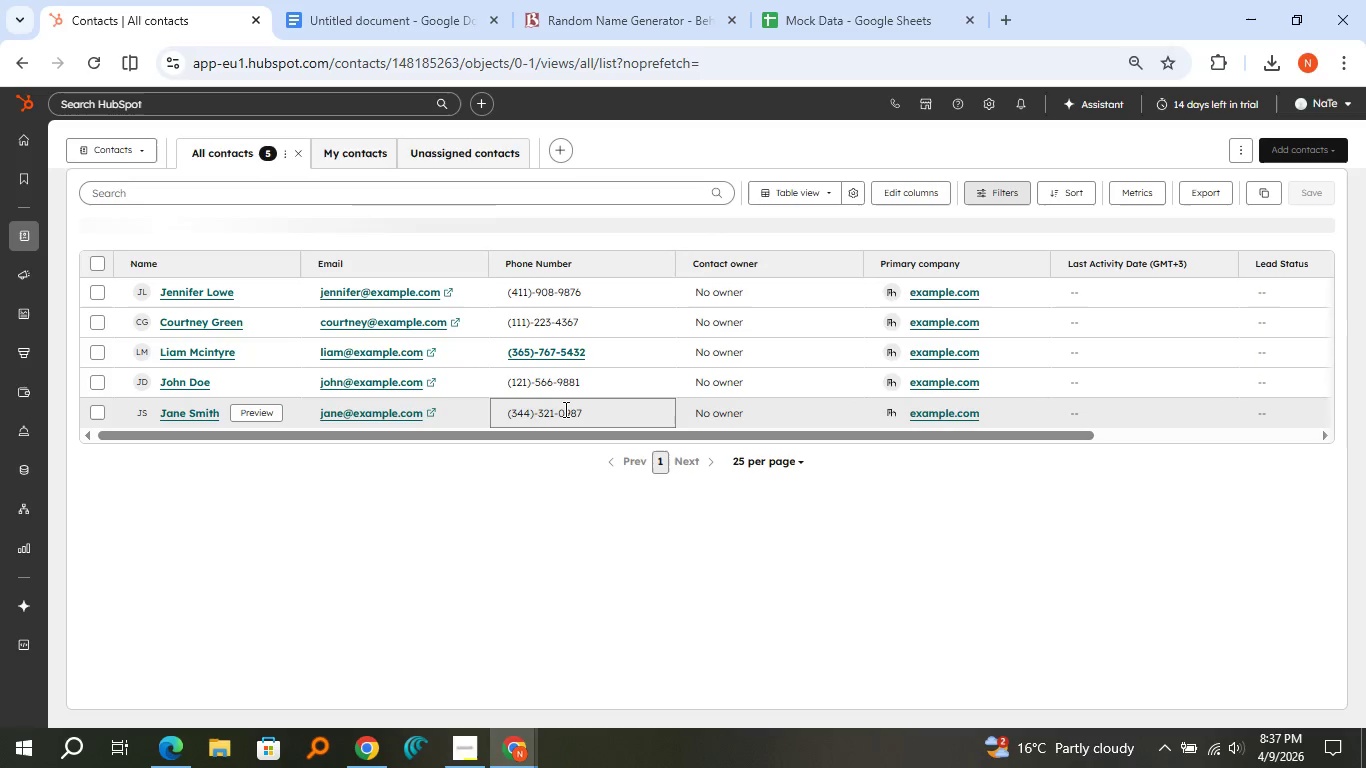 
left_click([1289, 155])
 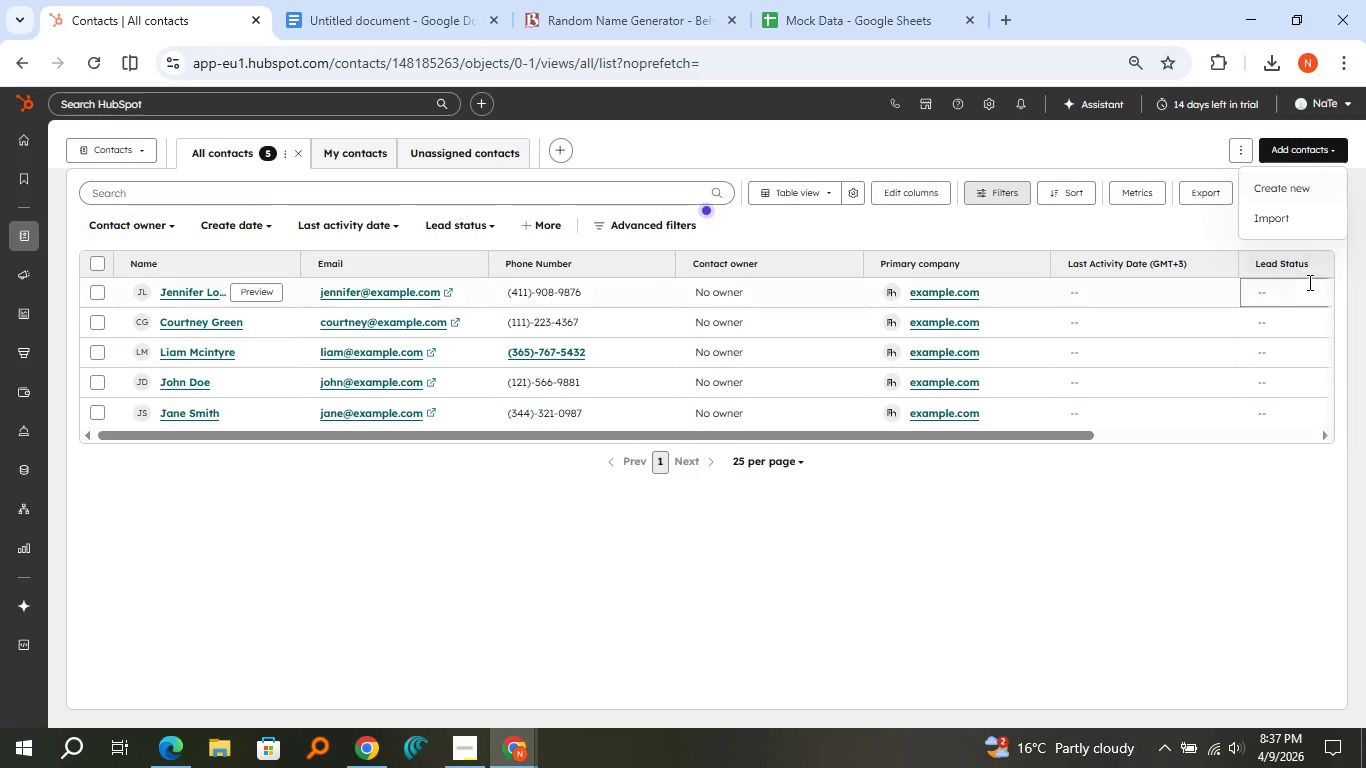 
left_click([1288, 210])
 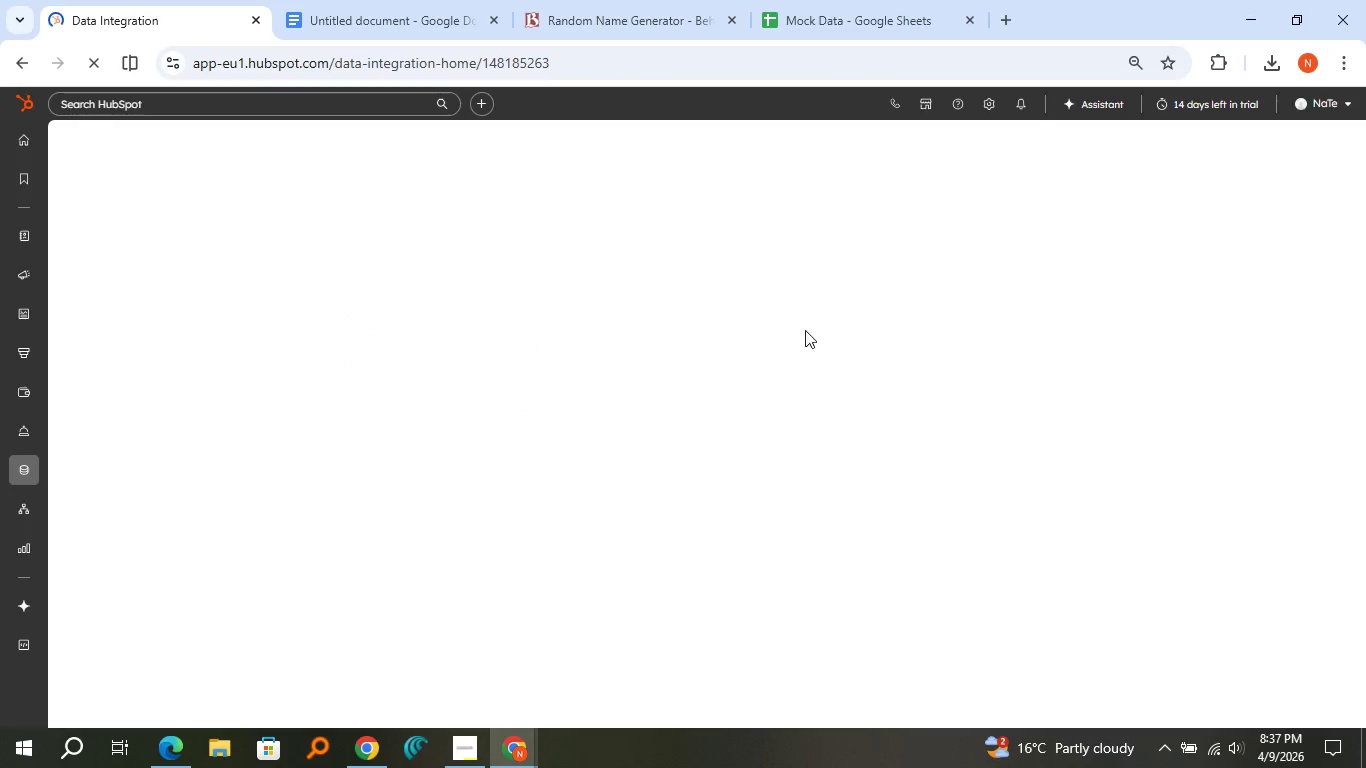 
left_click([36, 73])
 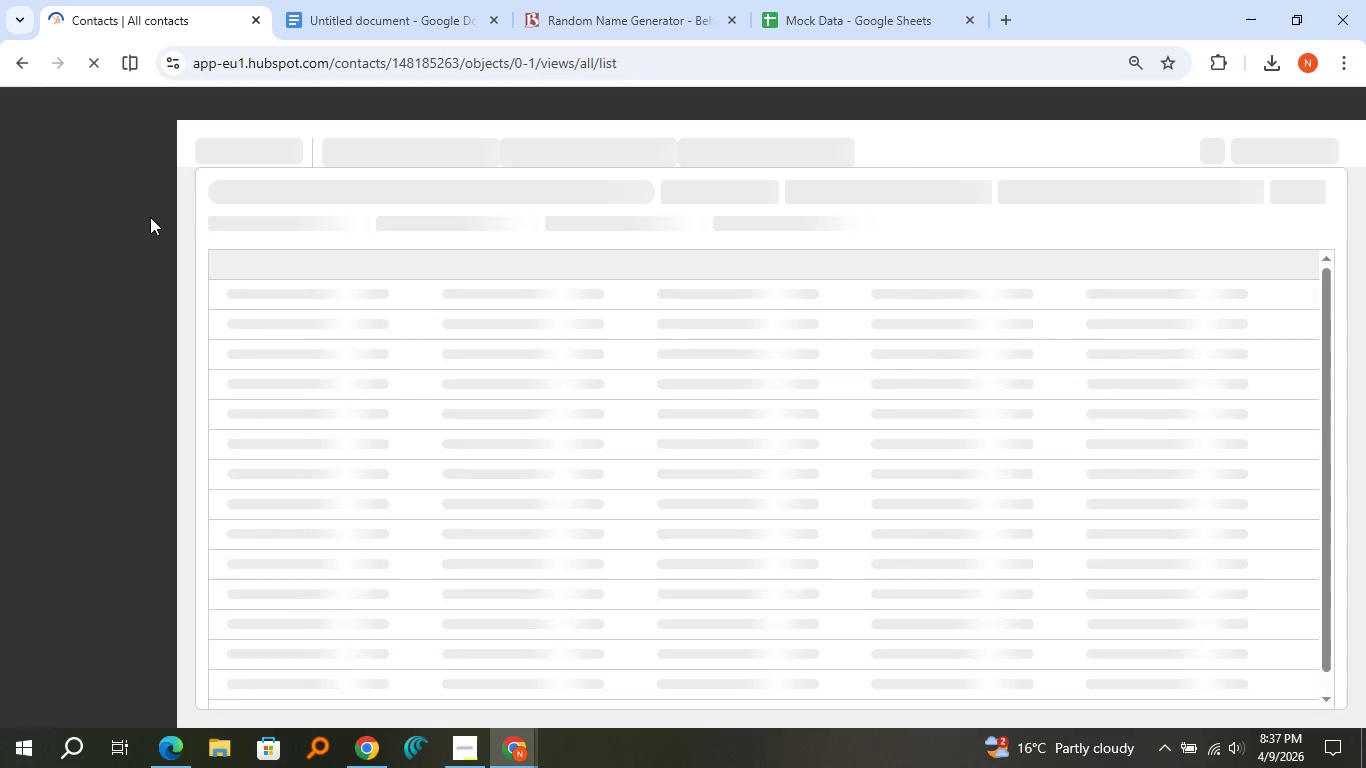 
wait(5.06)
 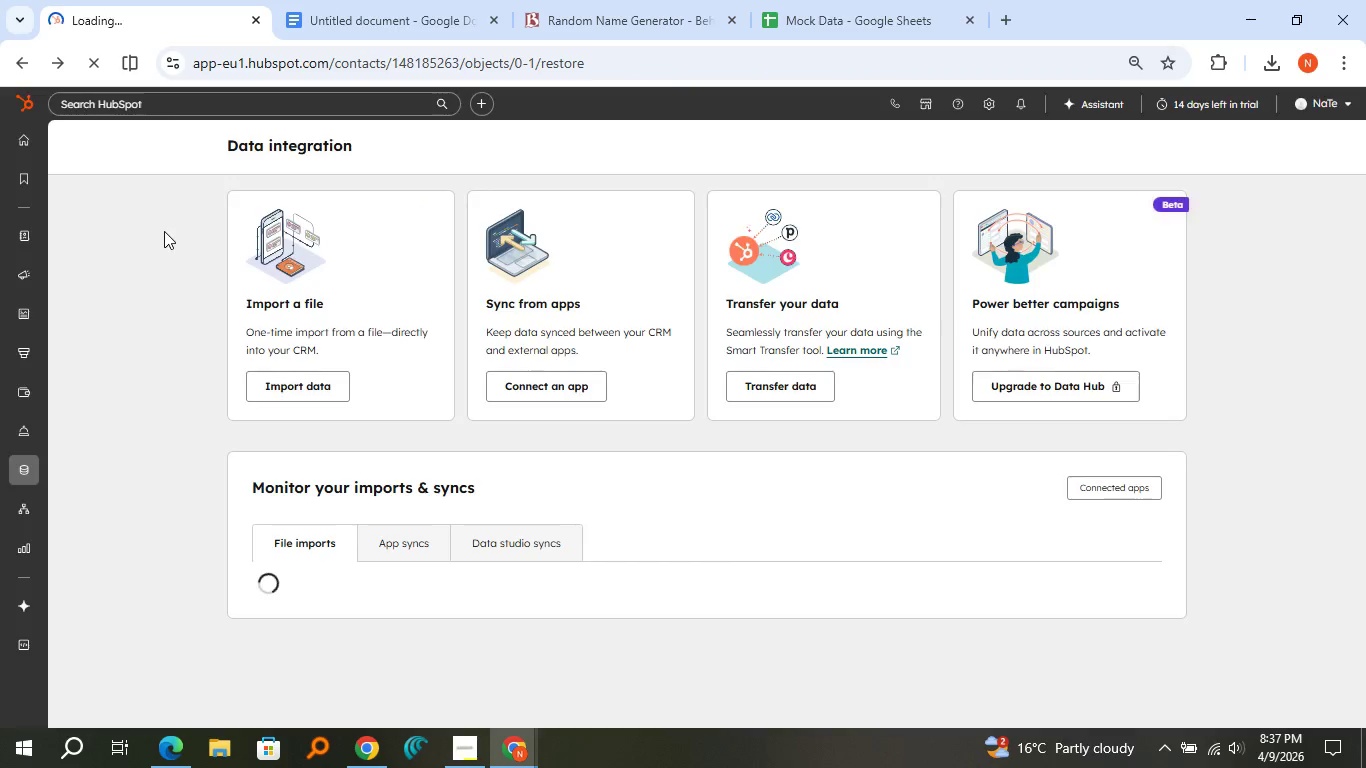 
left_click([226, 267])
 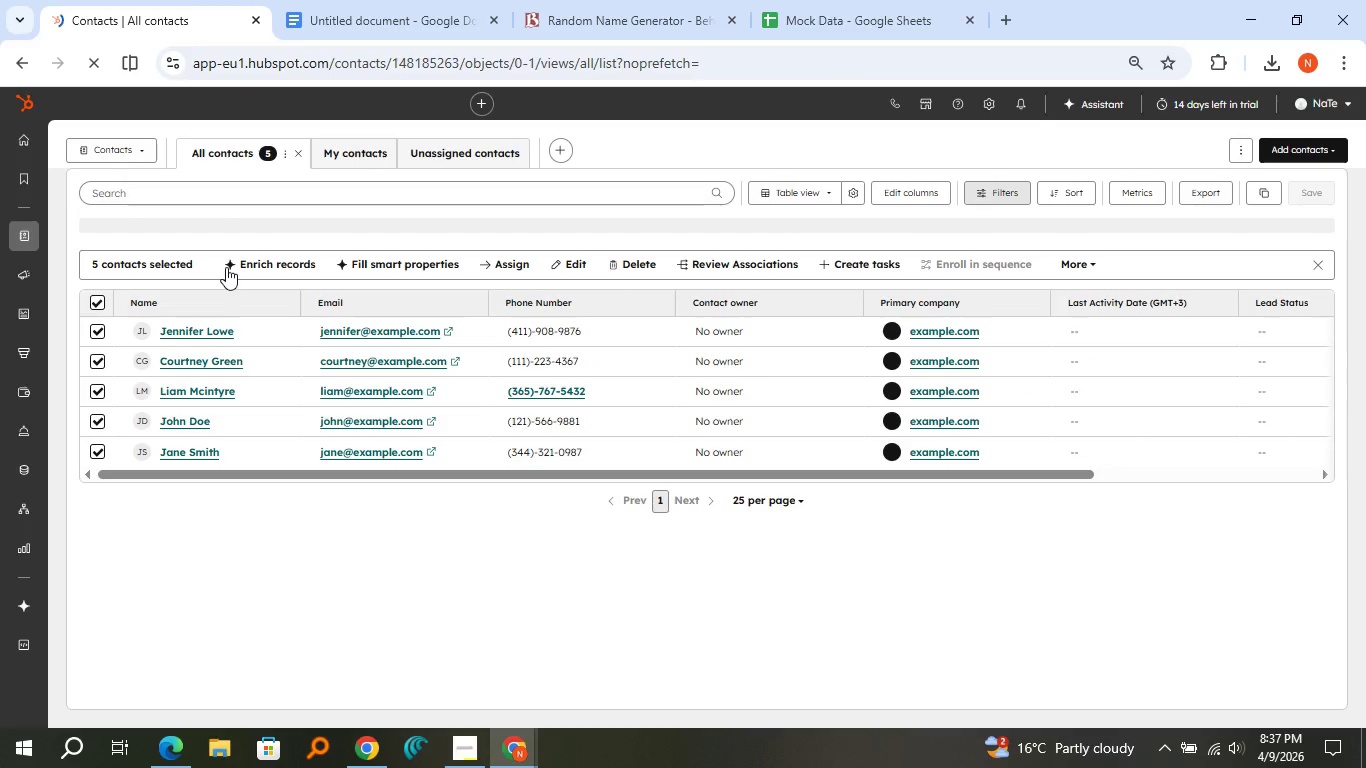 
wait(5.33)
 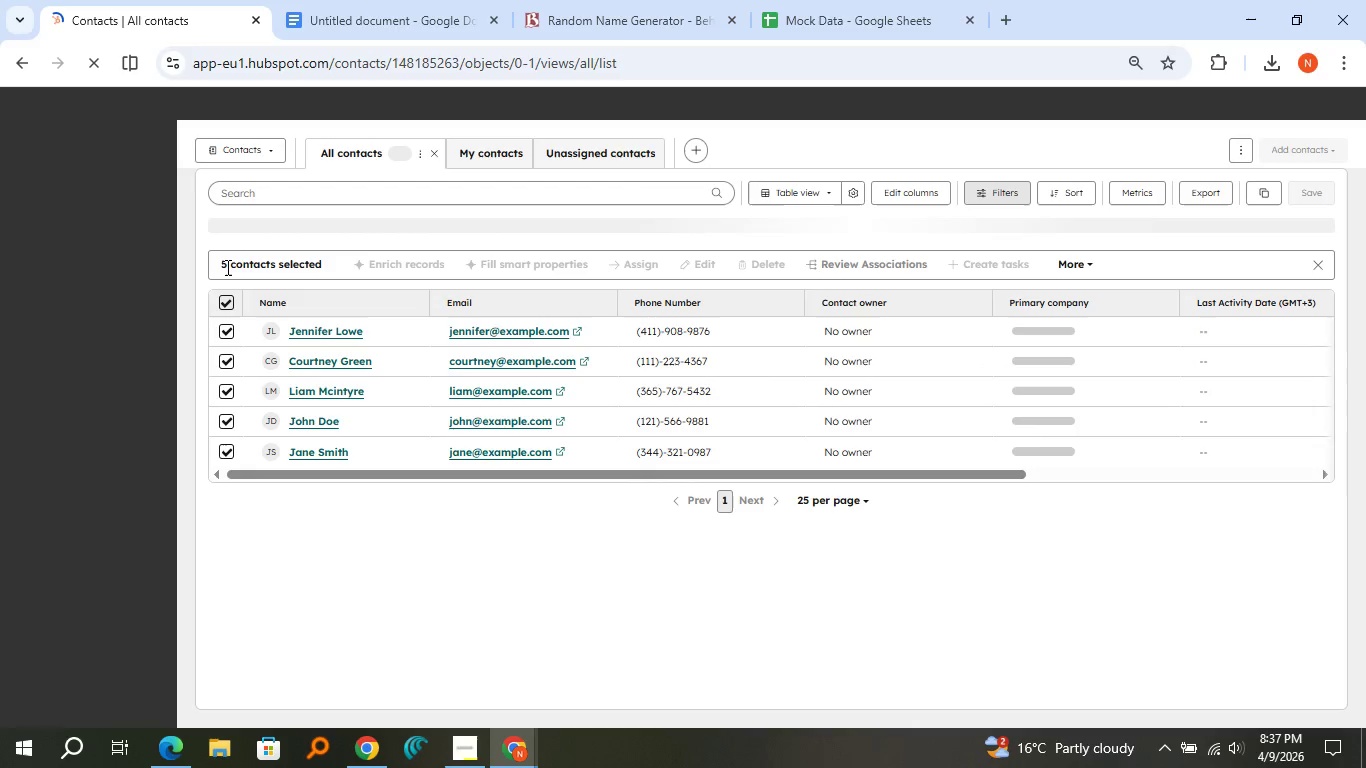 
left_click([620, 265])
 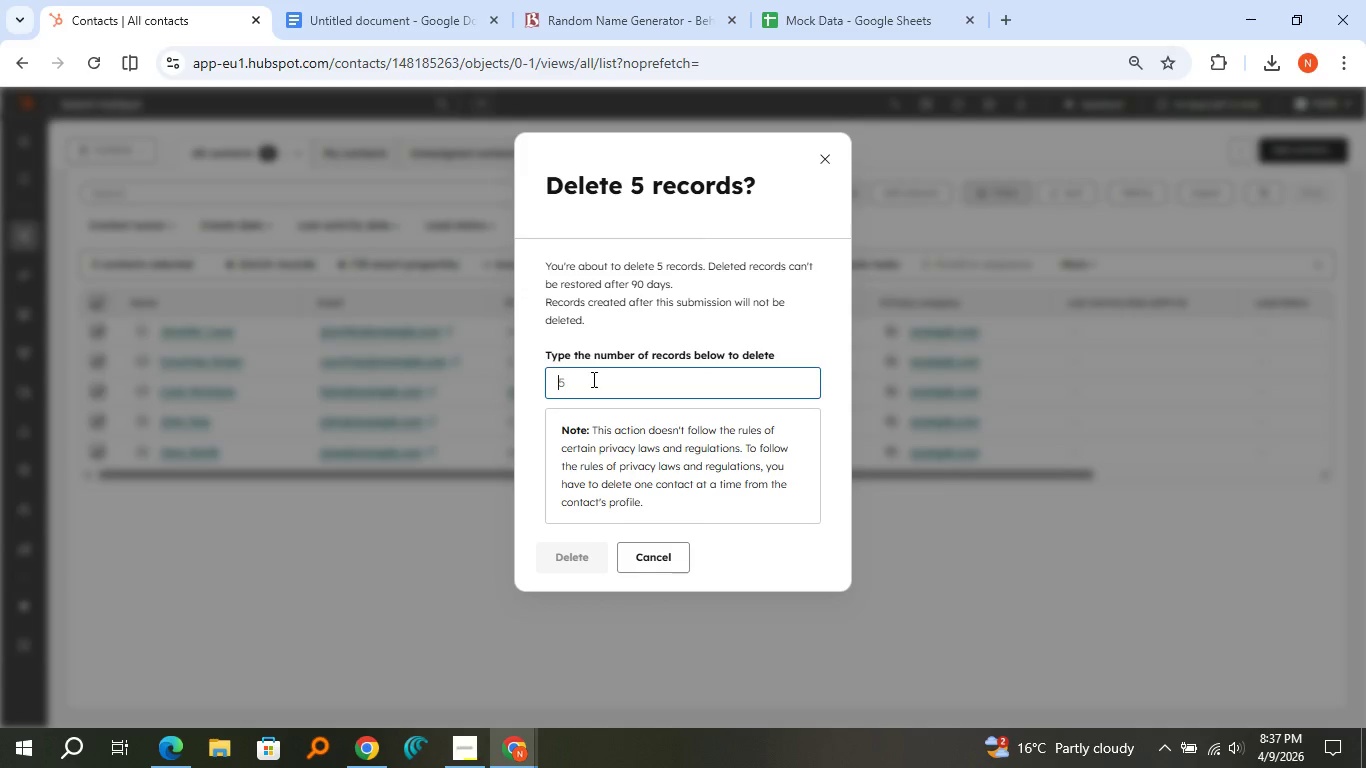 
key(5)
 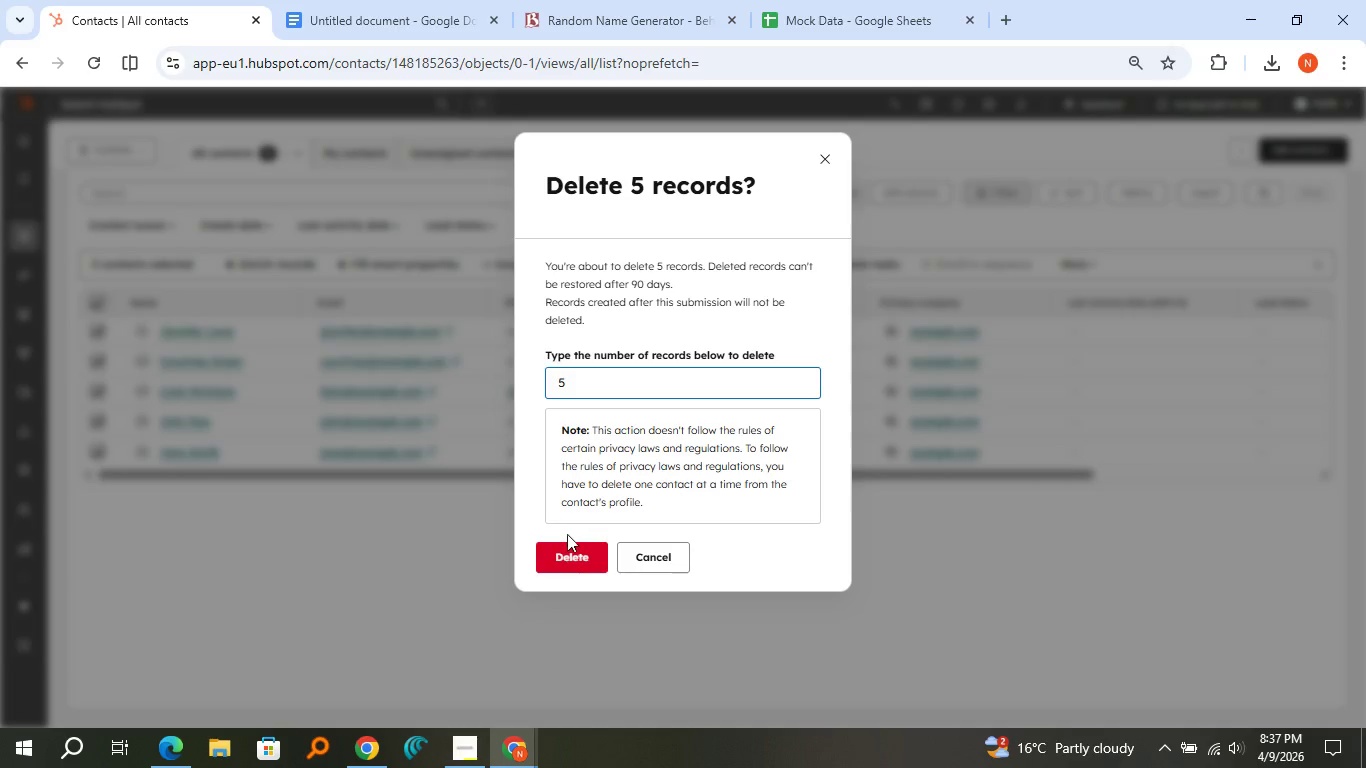 
left_click([568, 563])
 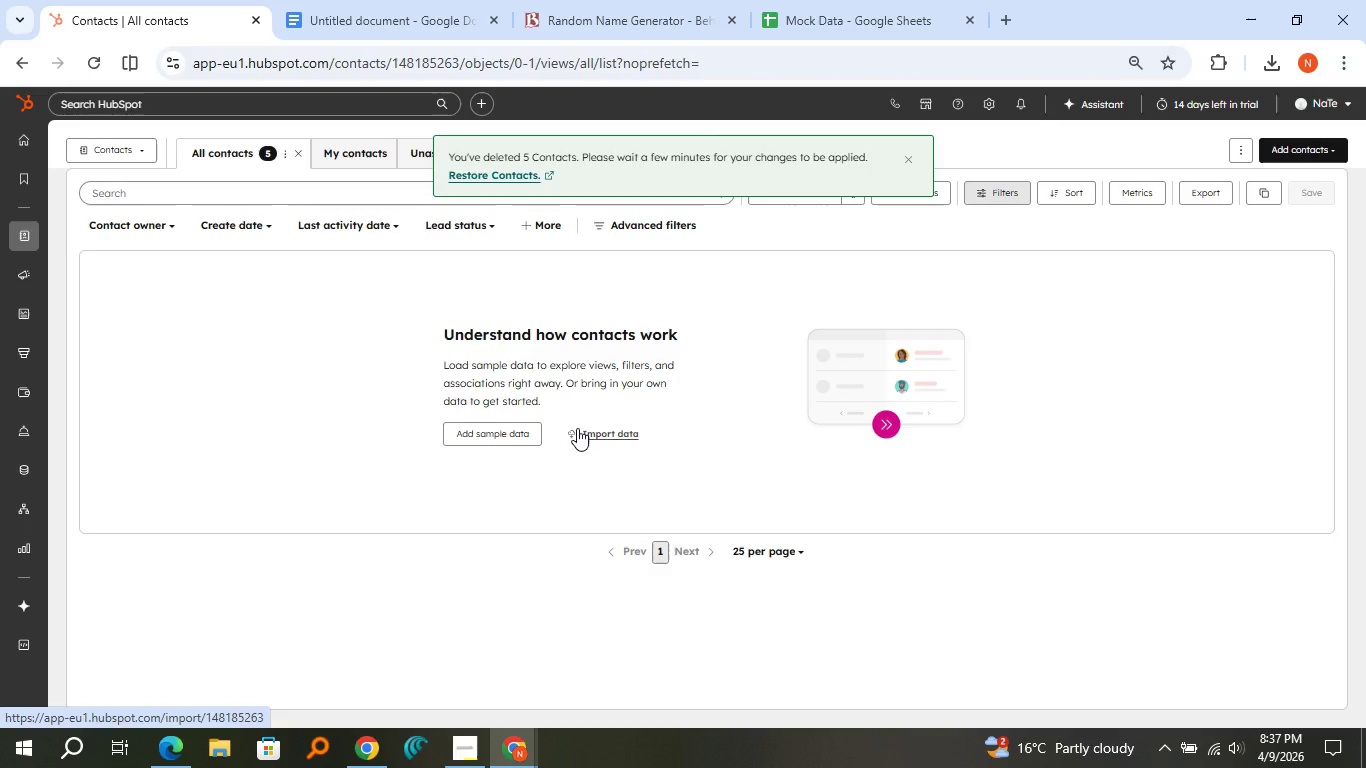 
left_click([577, 428])
 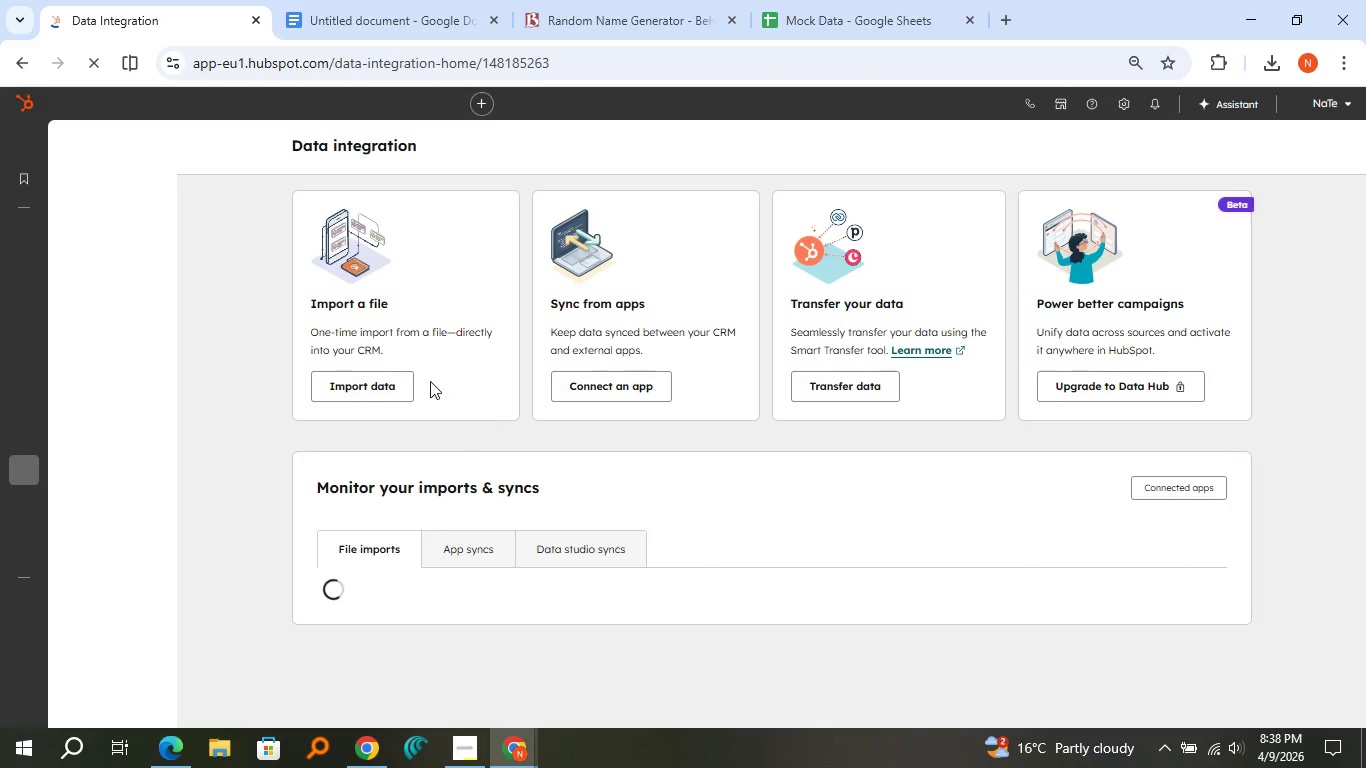 
wait(5.17)
 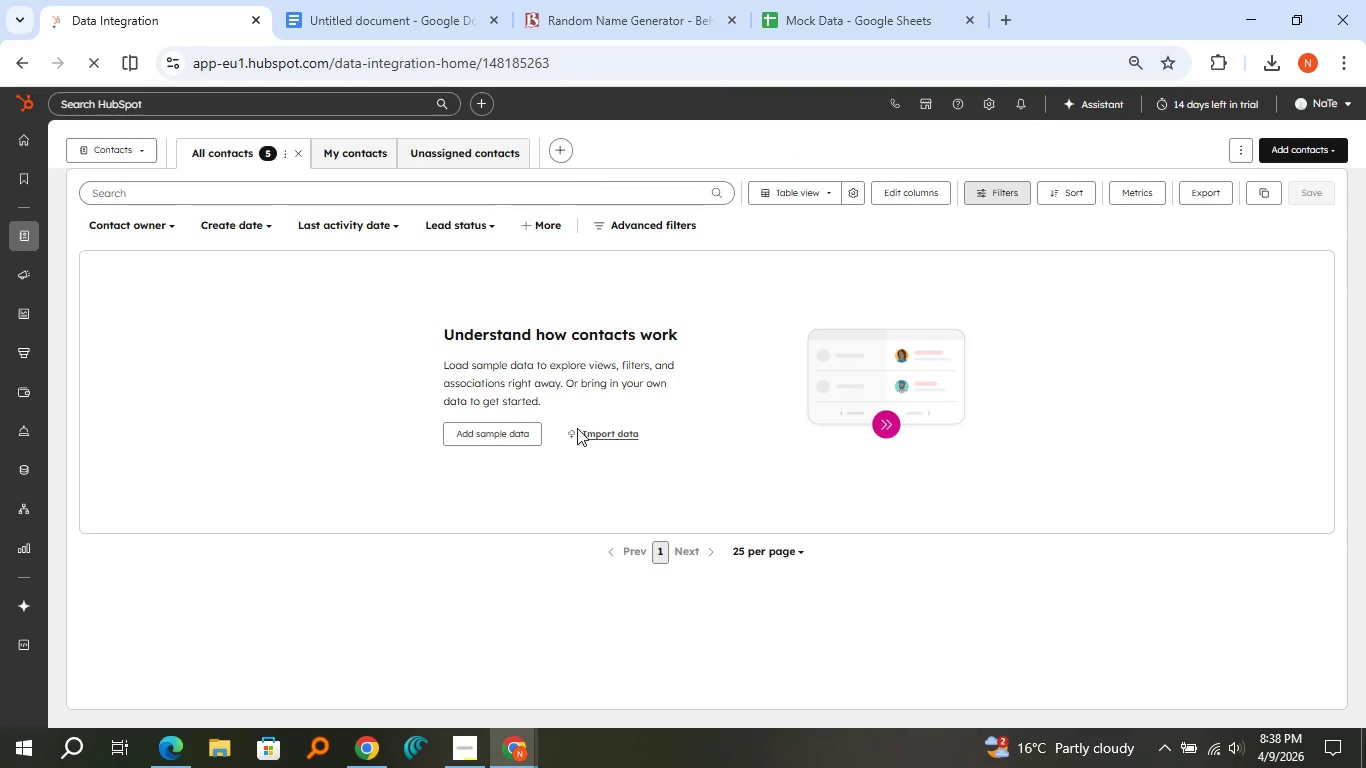 
left_click([314, 387])
 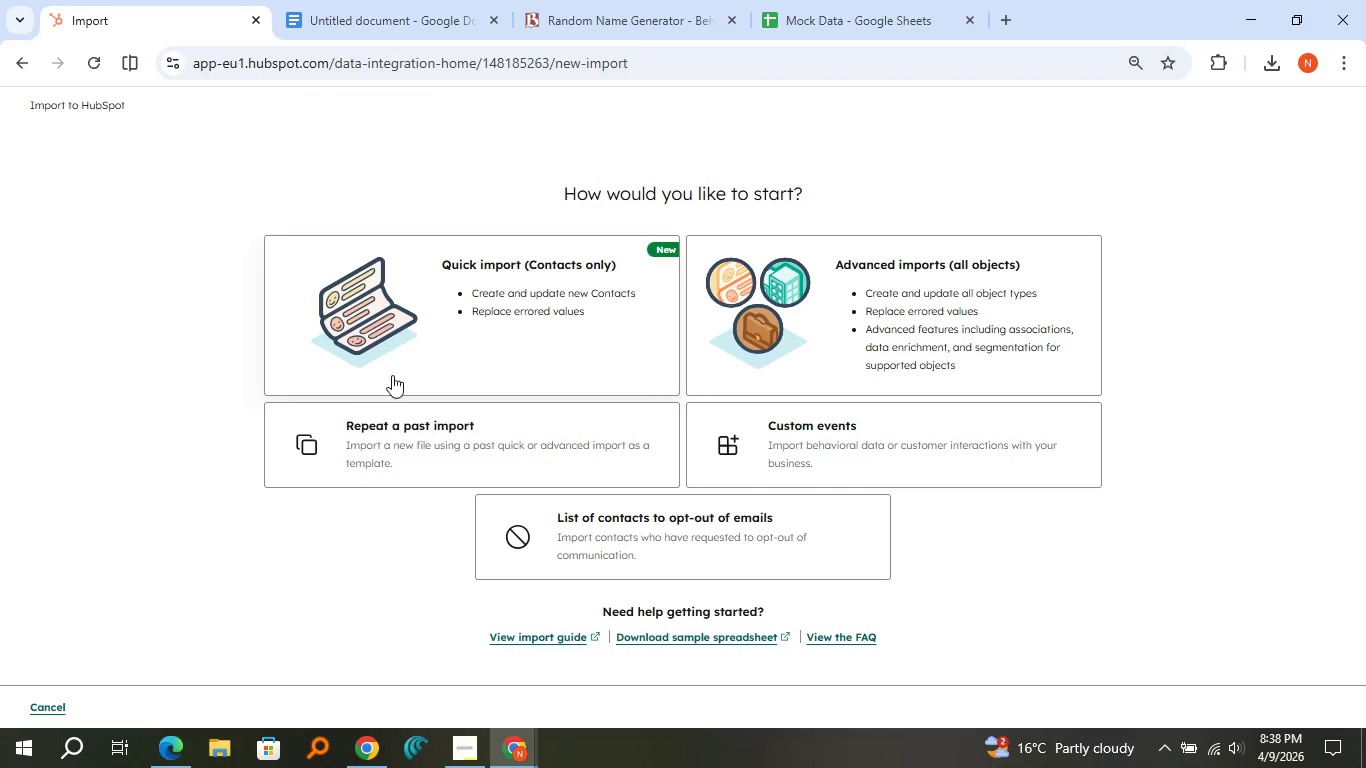 
left_click([417, 363])
 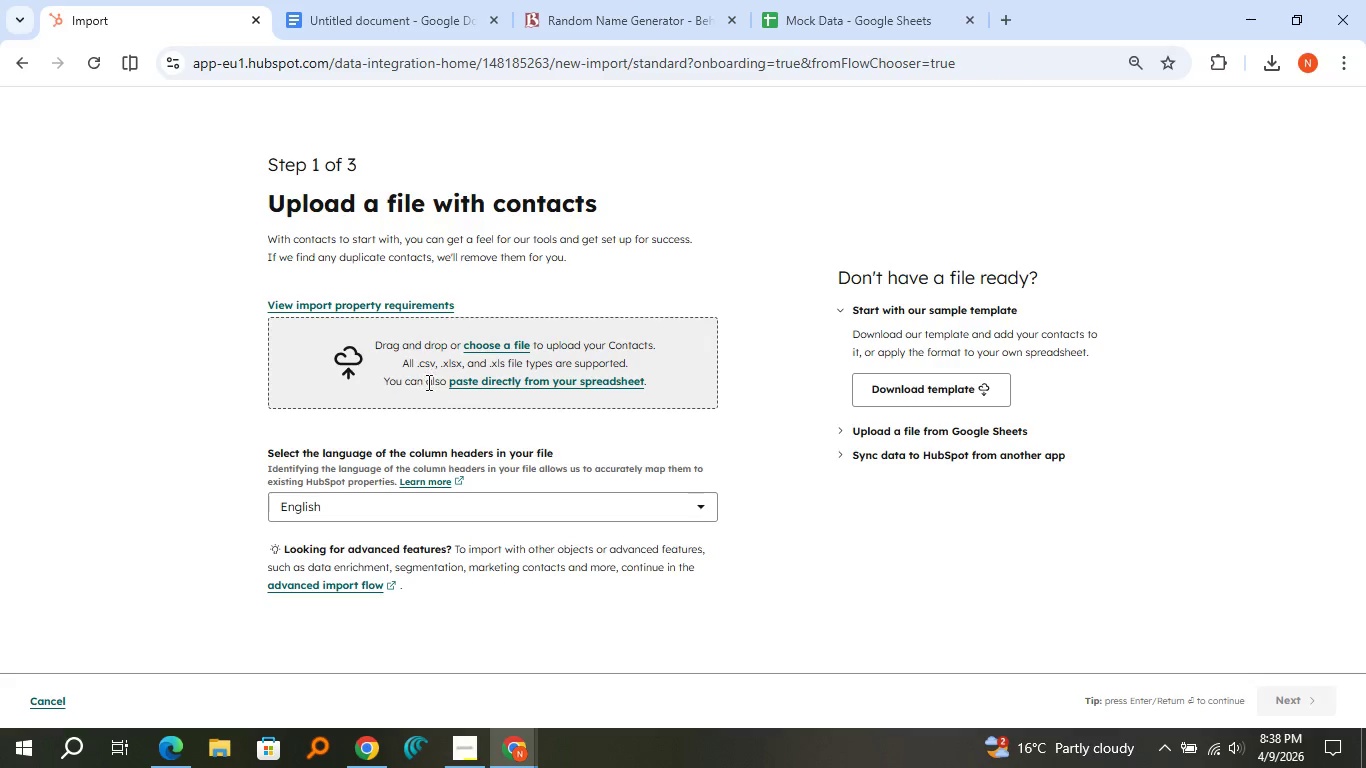 
left_click([498, 347])
 